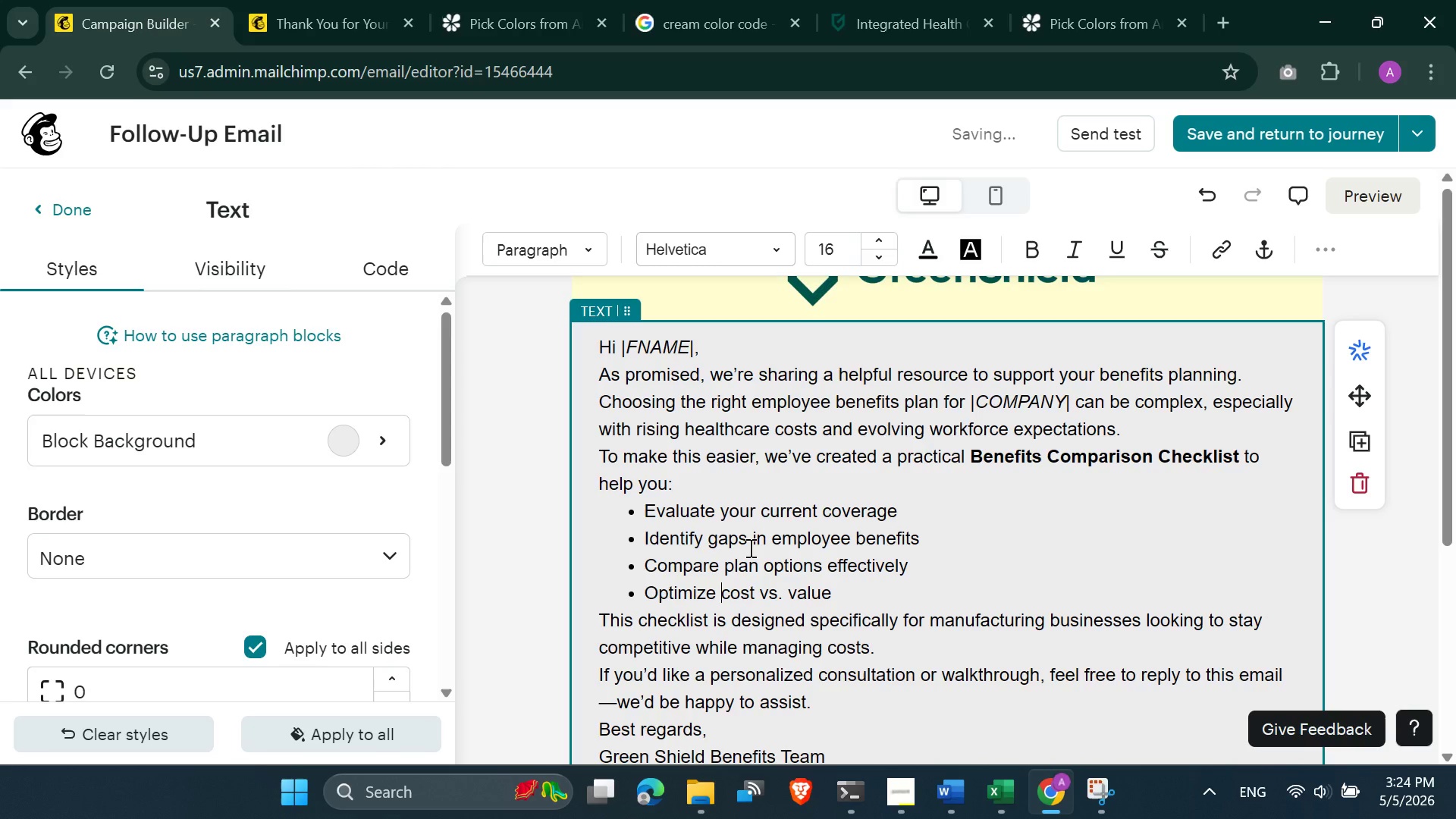 
key(Delete)
 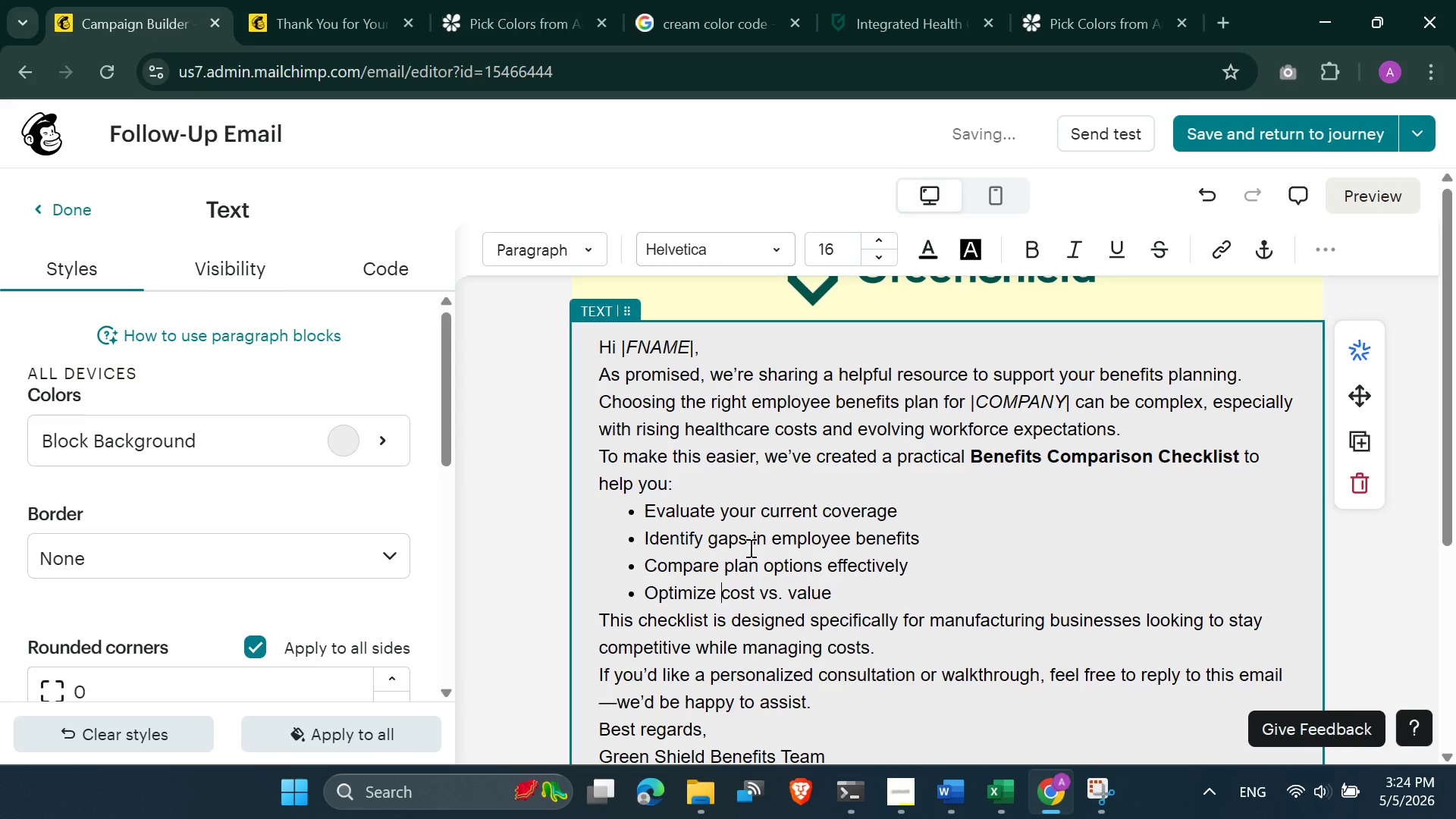 
key(ArrowUp)
 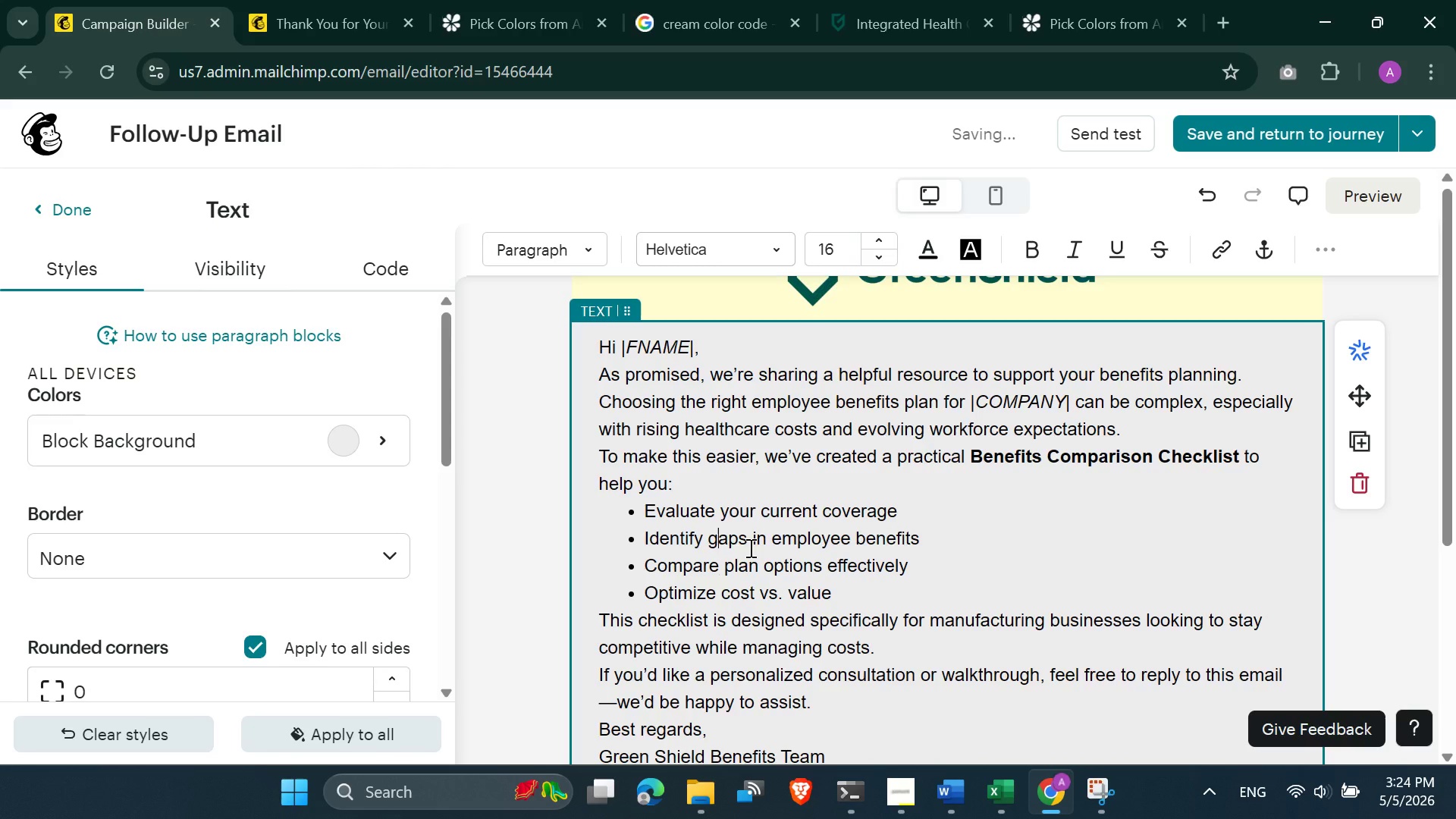 
key(ArrowUp)
 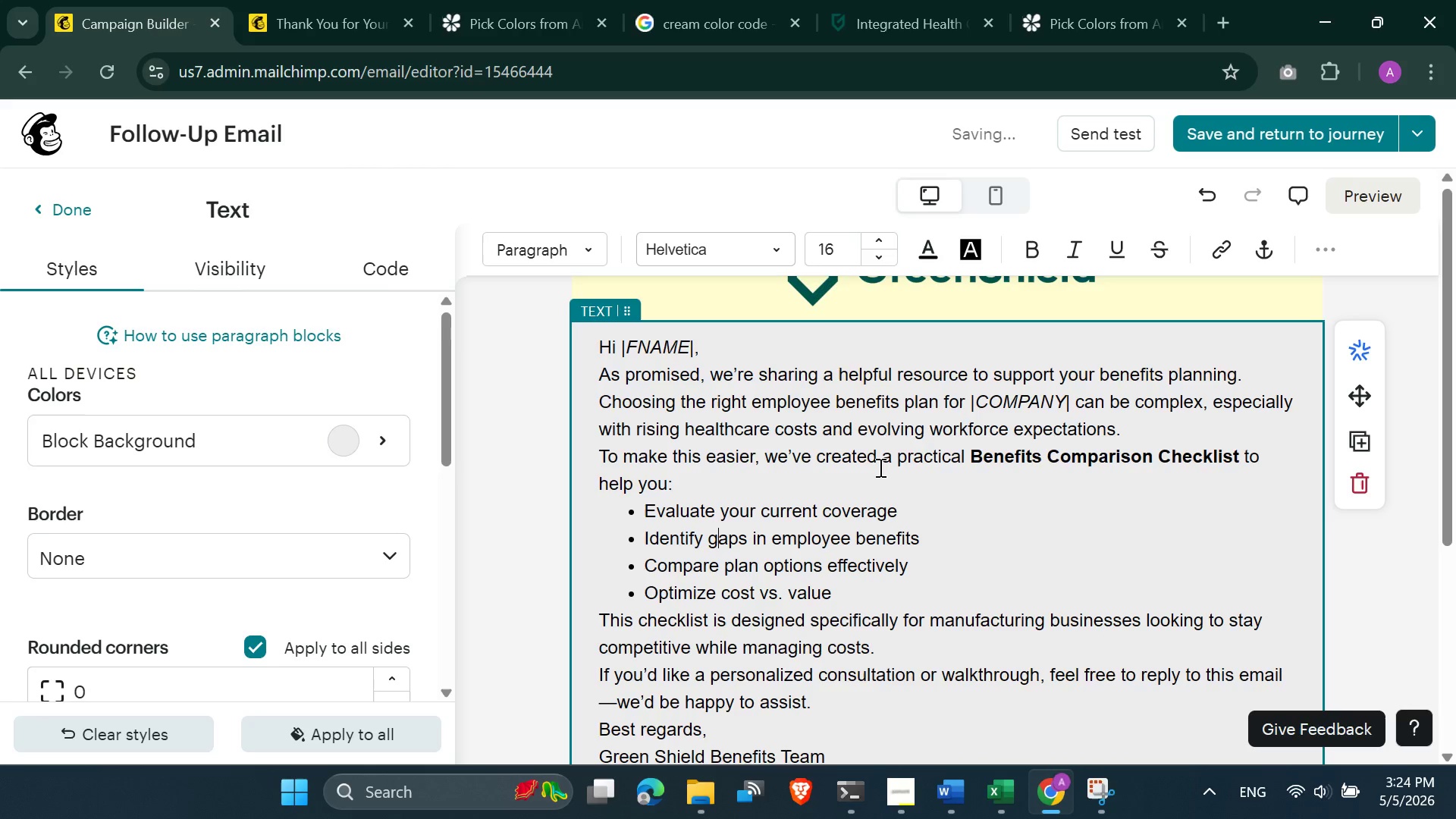 
scroll: coordinate [978, 466], scroll_direction: down, amount: 1.0
 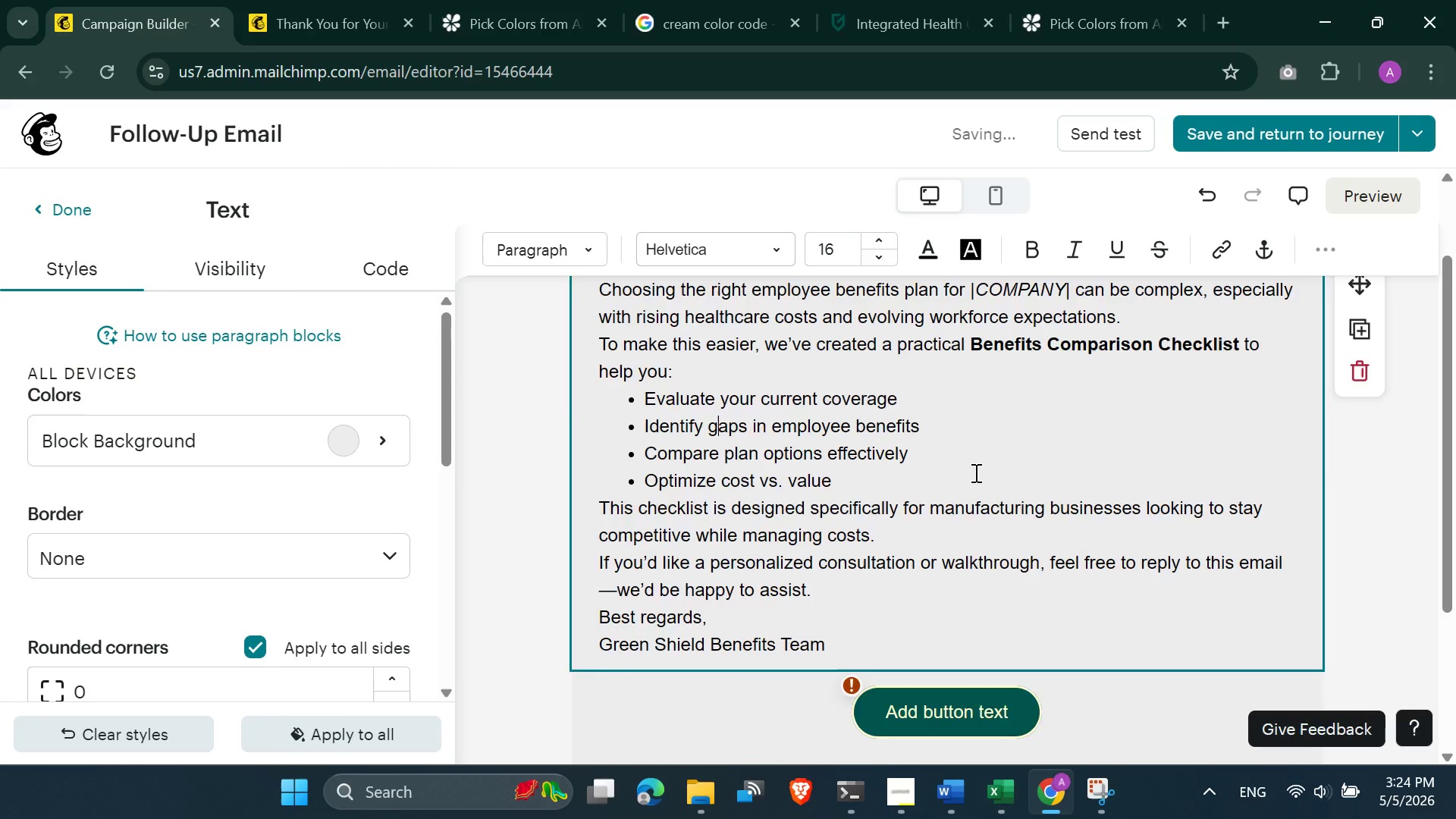 
scroll: coordinate [977, 470], scroll_direction: up, amount: 1.0
 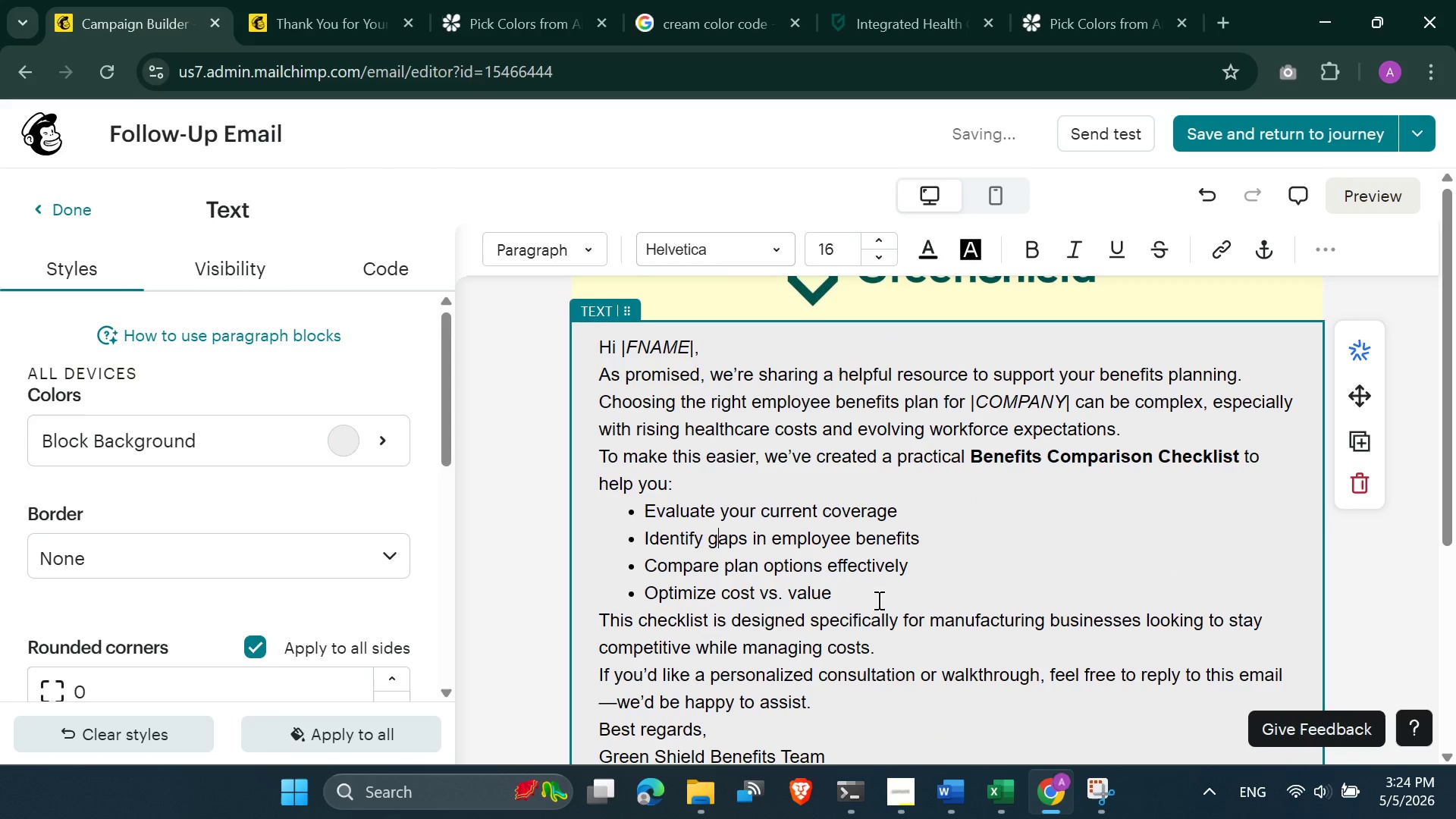 
scroll: coordinate [850, 625], scroll_direction: down, amount: 1.0
 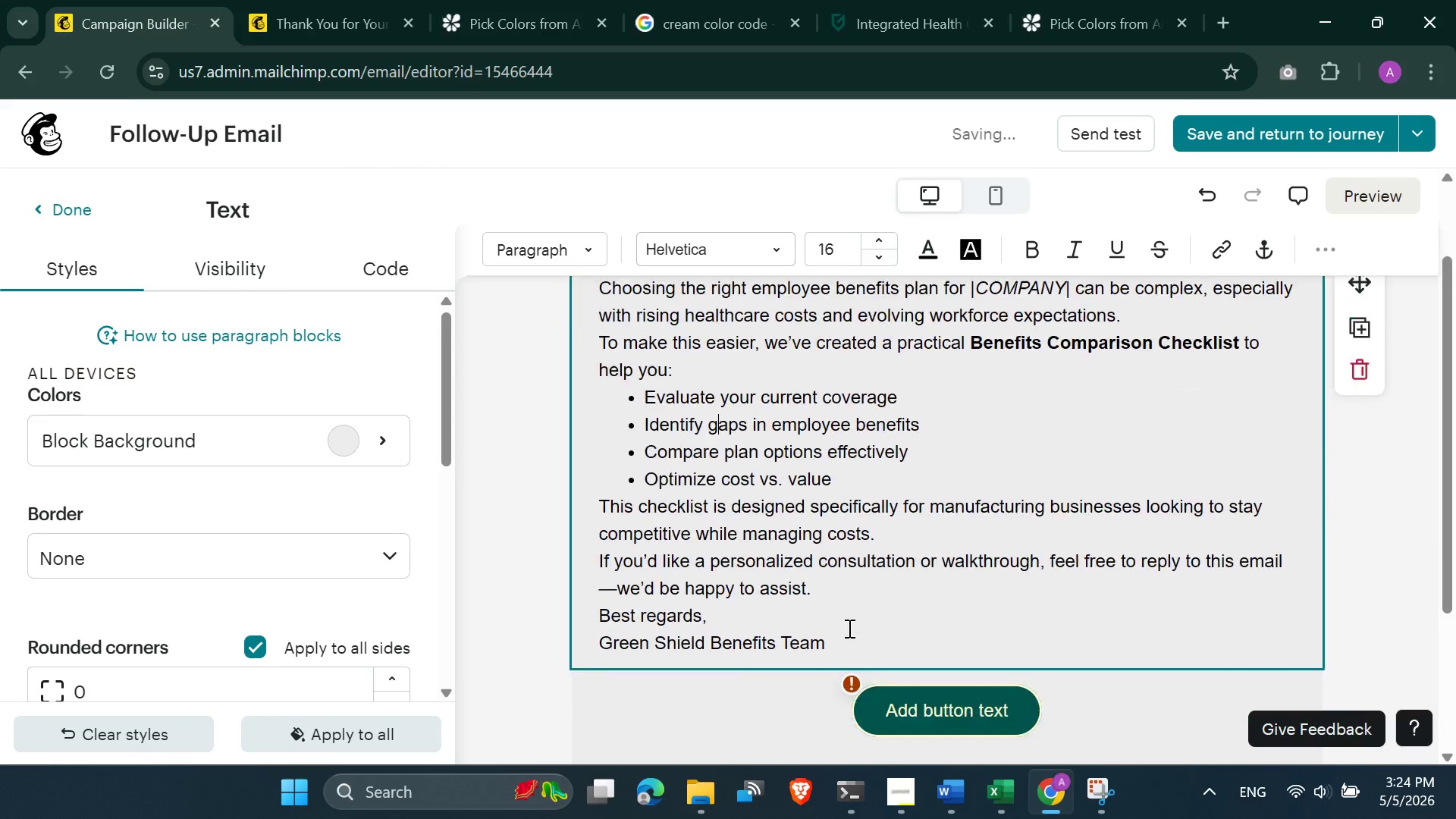 
mouse_move([833, 628])
 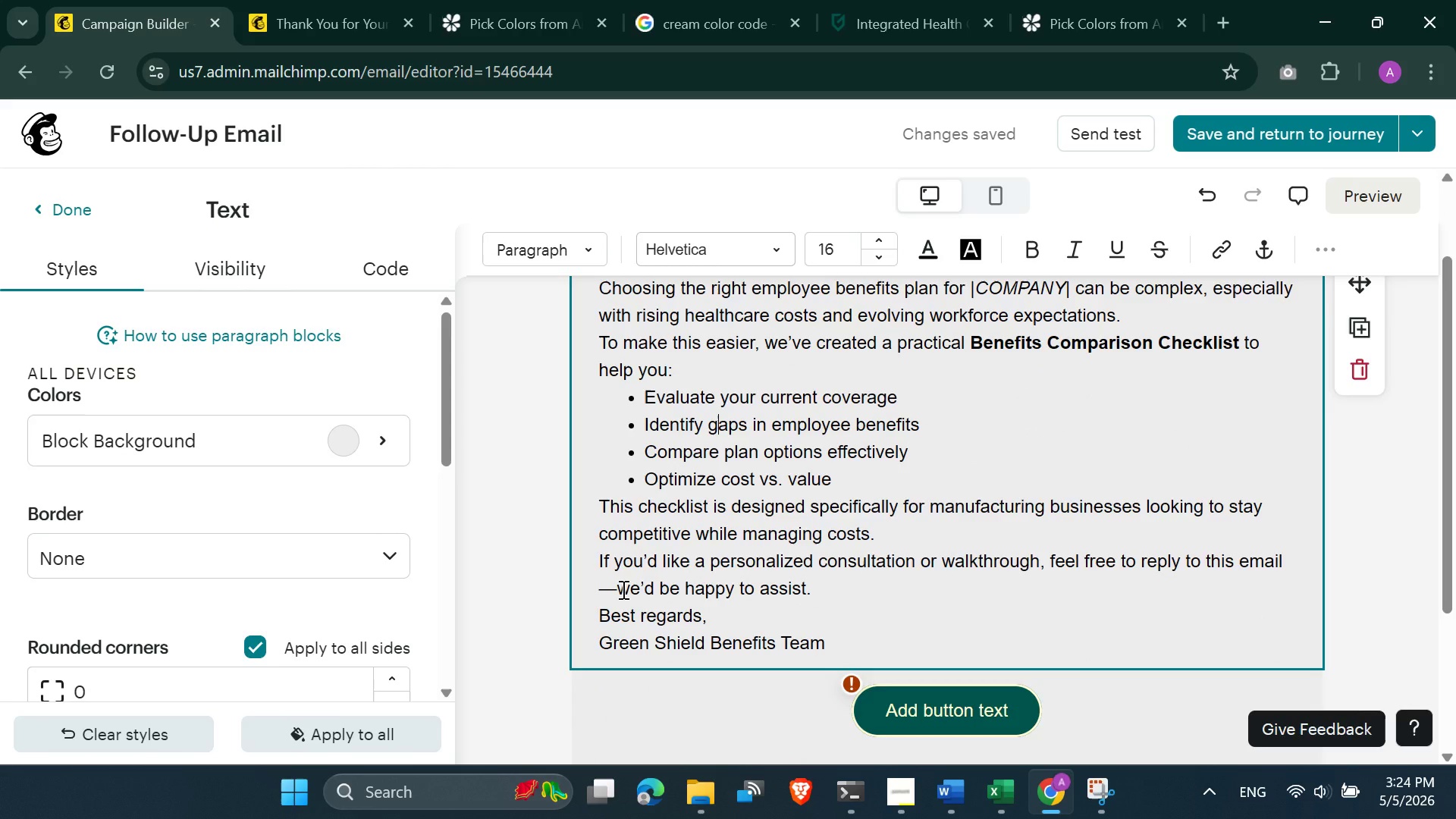 
left_click([622, 589])
 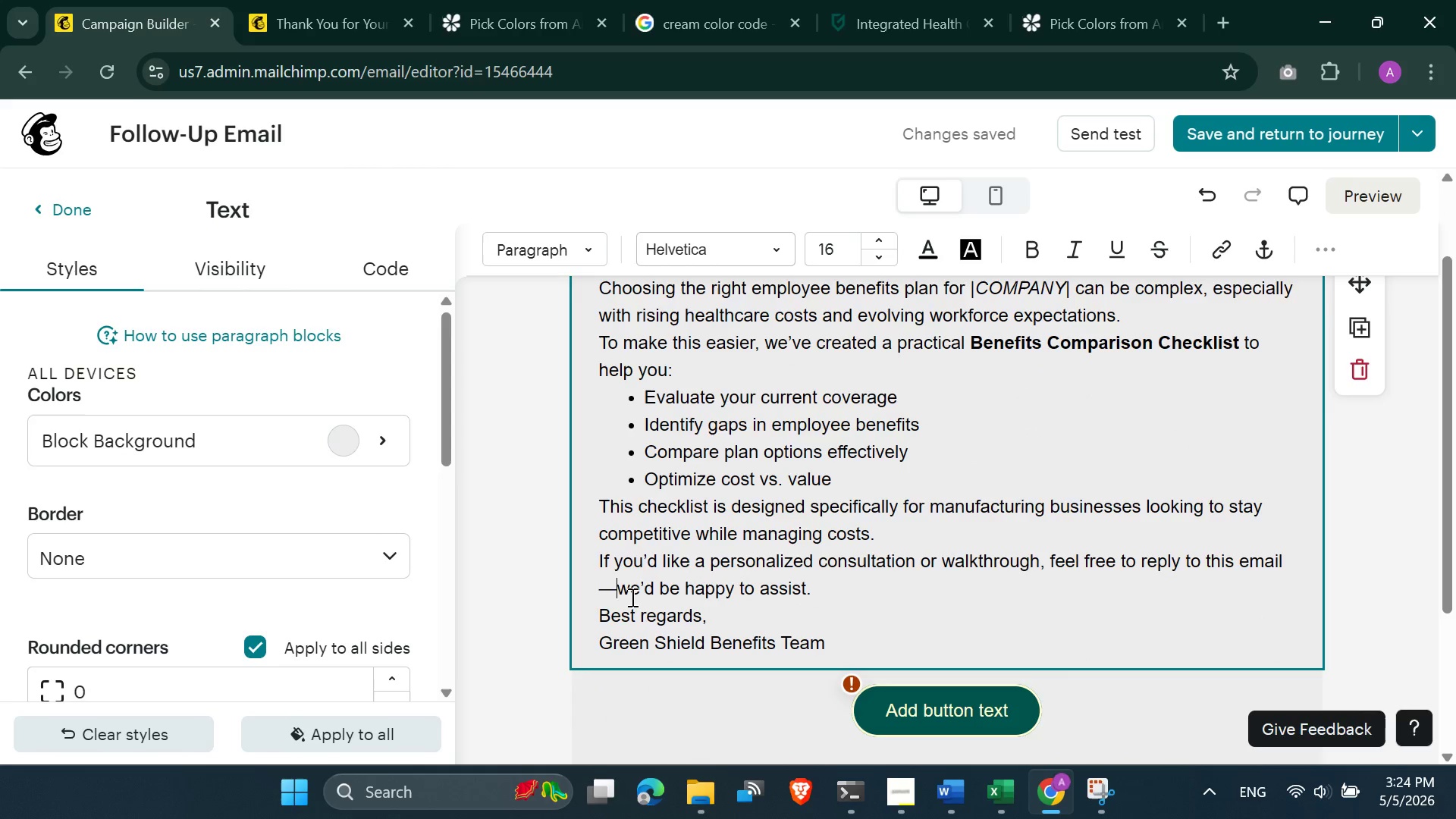 
hold_key(key=ArrowUp, duration=1.16)
 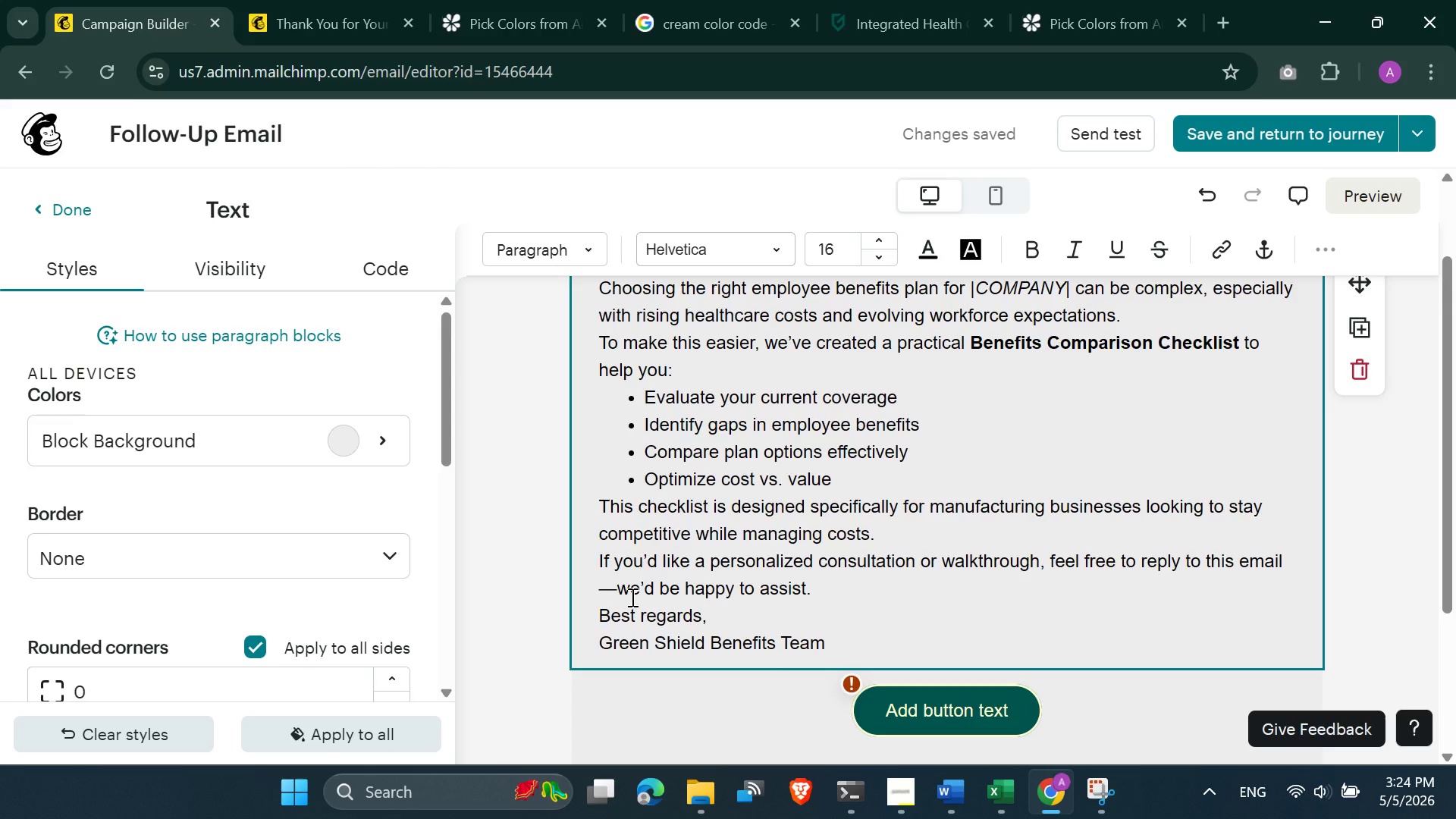 
key(ArrowUp)
 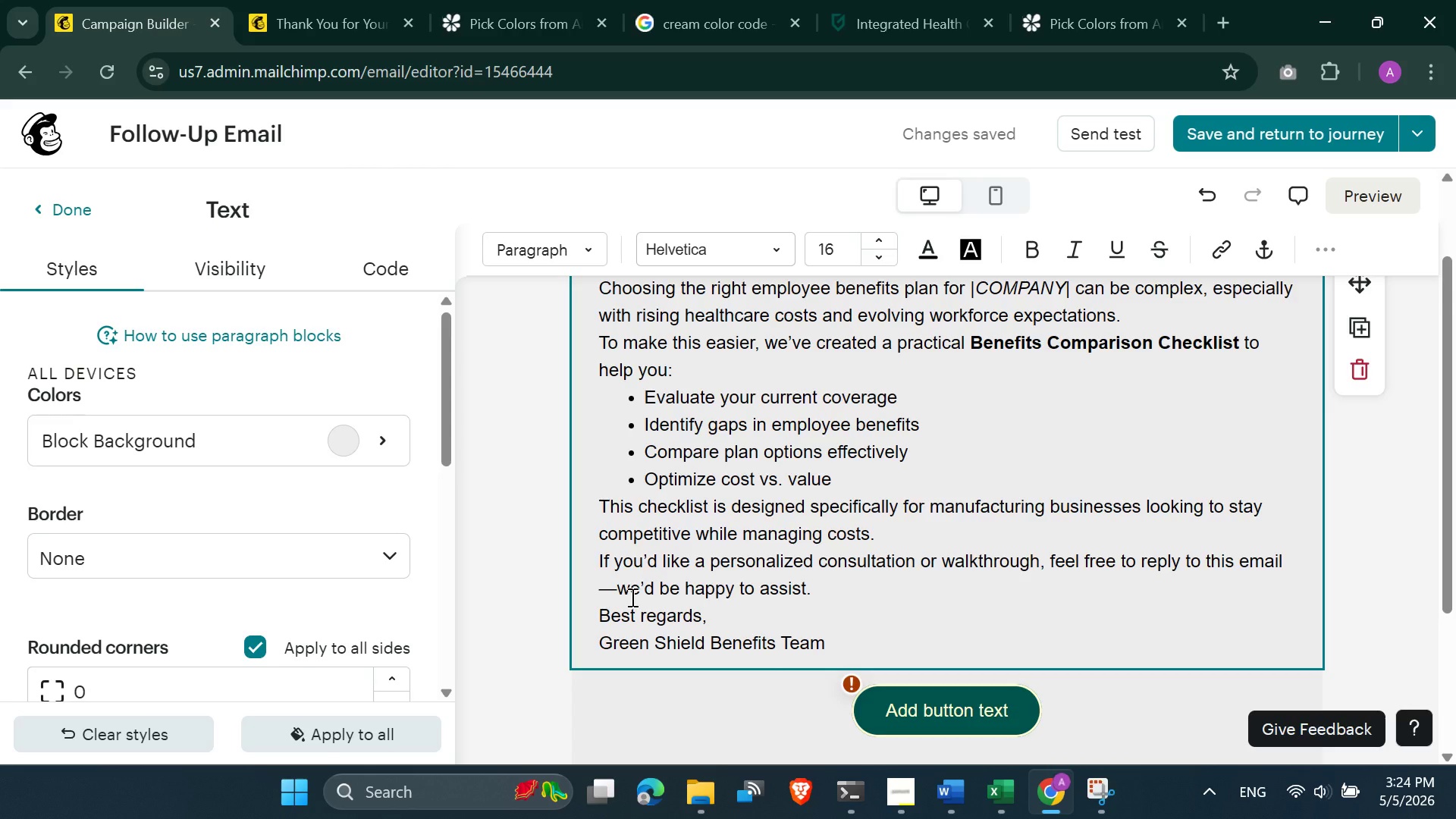 
key(ArrowUp)
 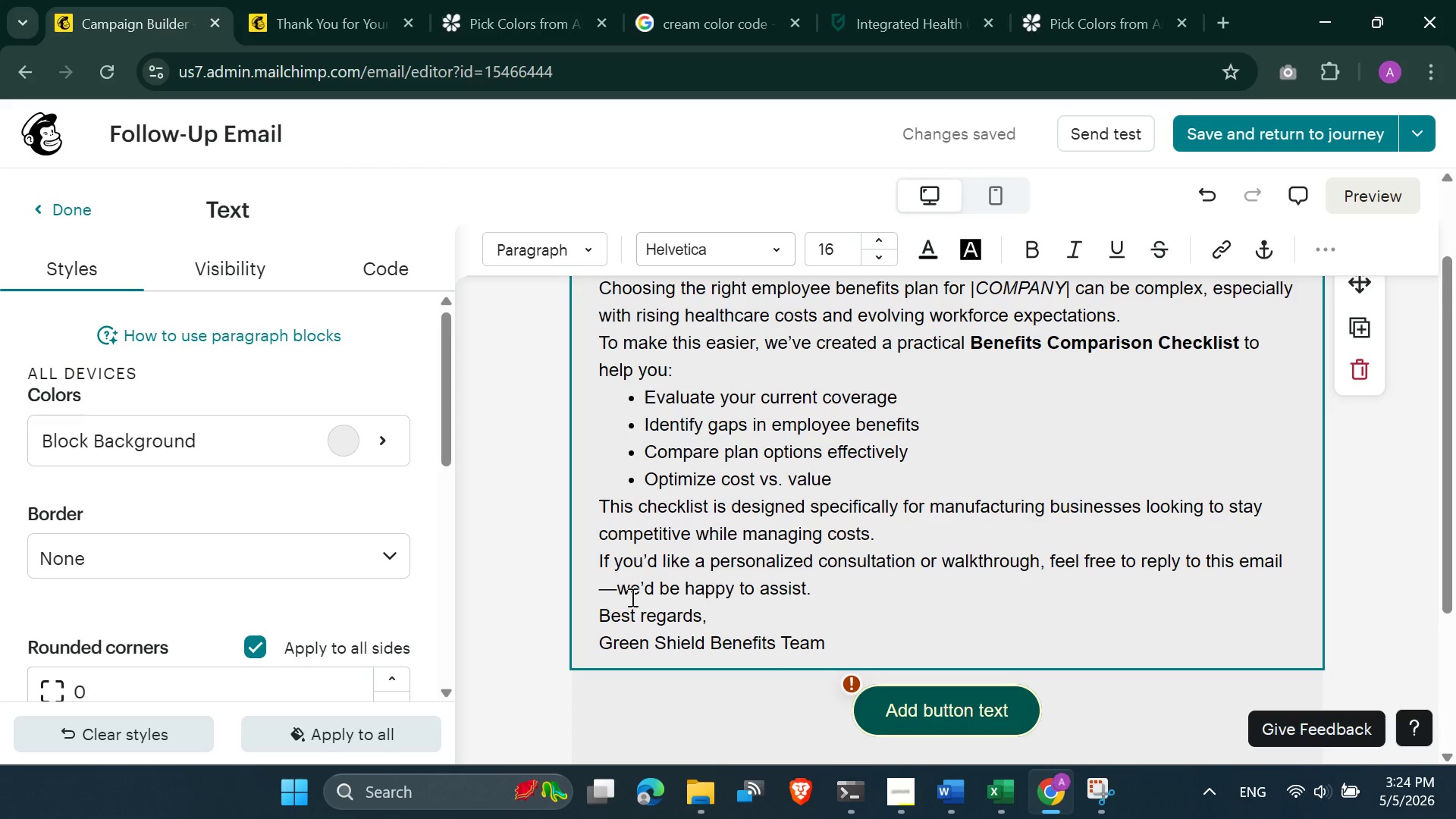 
key(ArrowUp)
 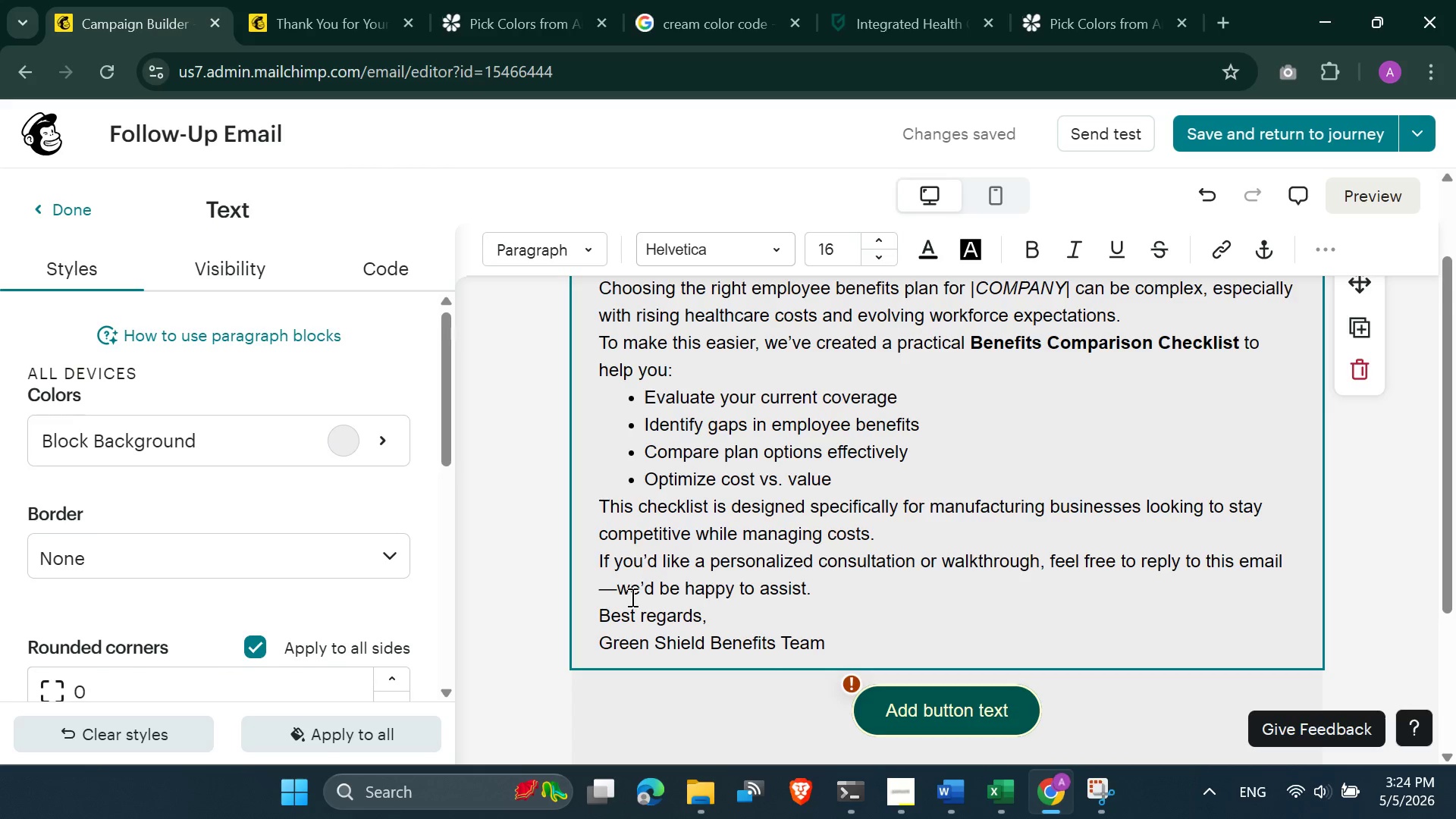 
scroll: coordinate [631, 597], scroll_direction: up, amount: 2.0
 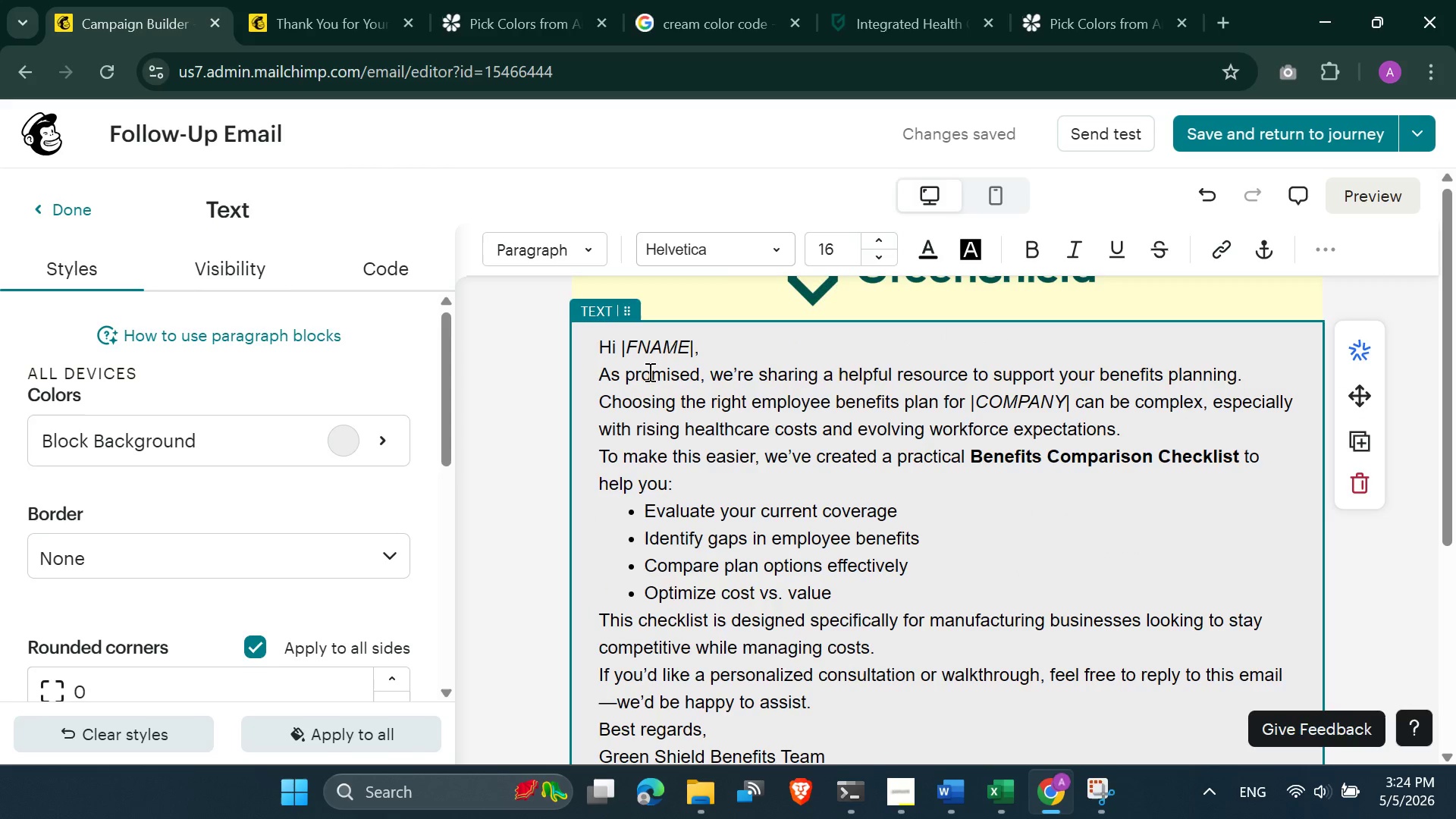 
left_click([642, 359])
 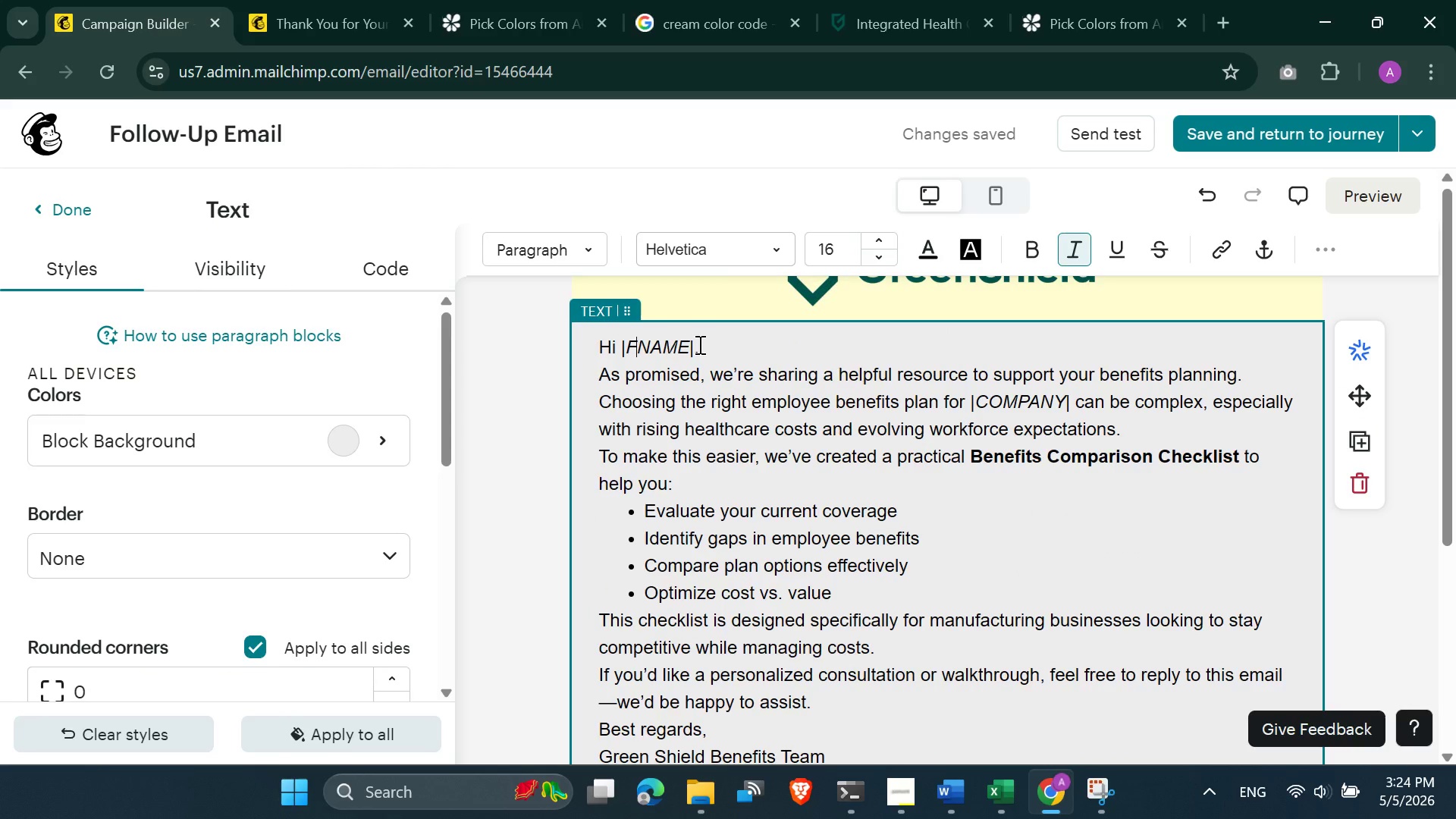 
left_click_drag(start_coordinate=[694, 344], to_coordinate=[623, 350])
 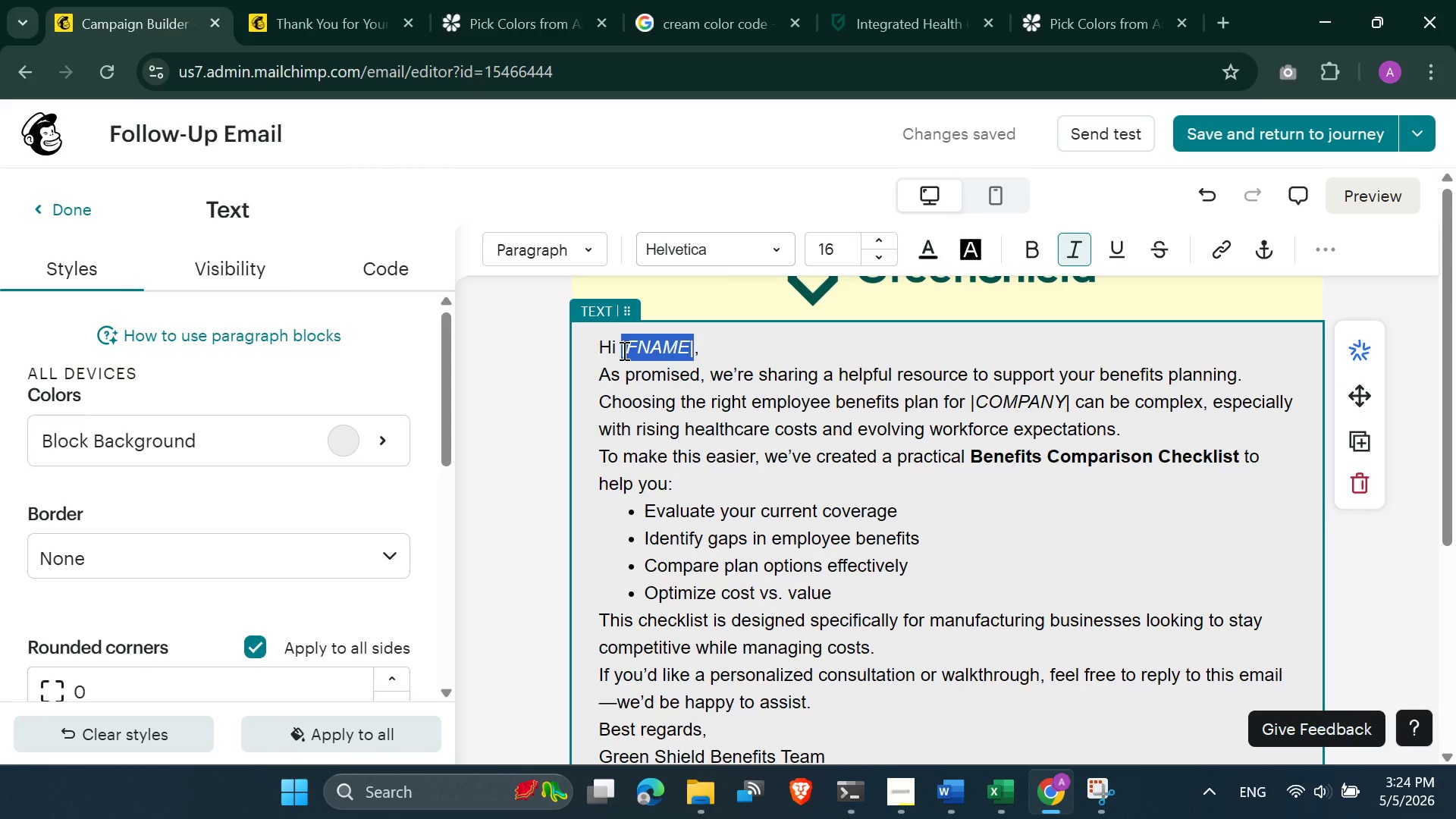 
type(*|FNAM)
key(Backspace)
key(Backspace)
 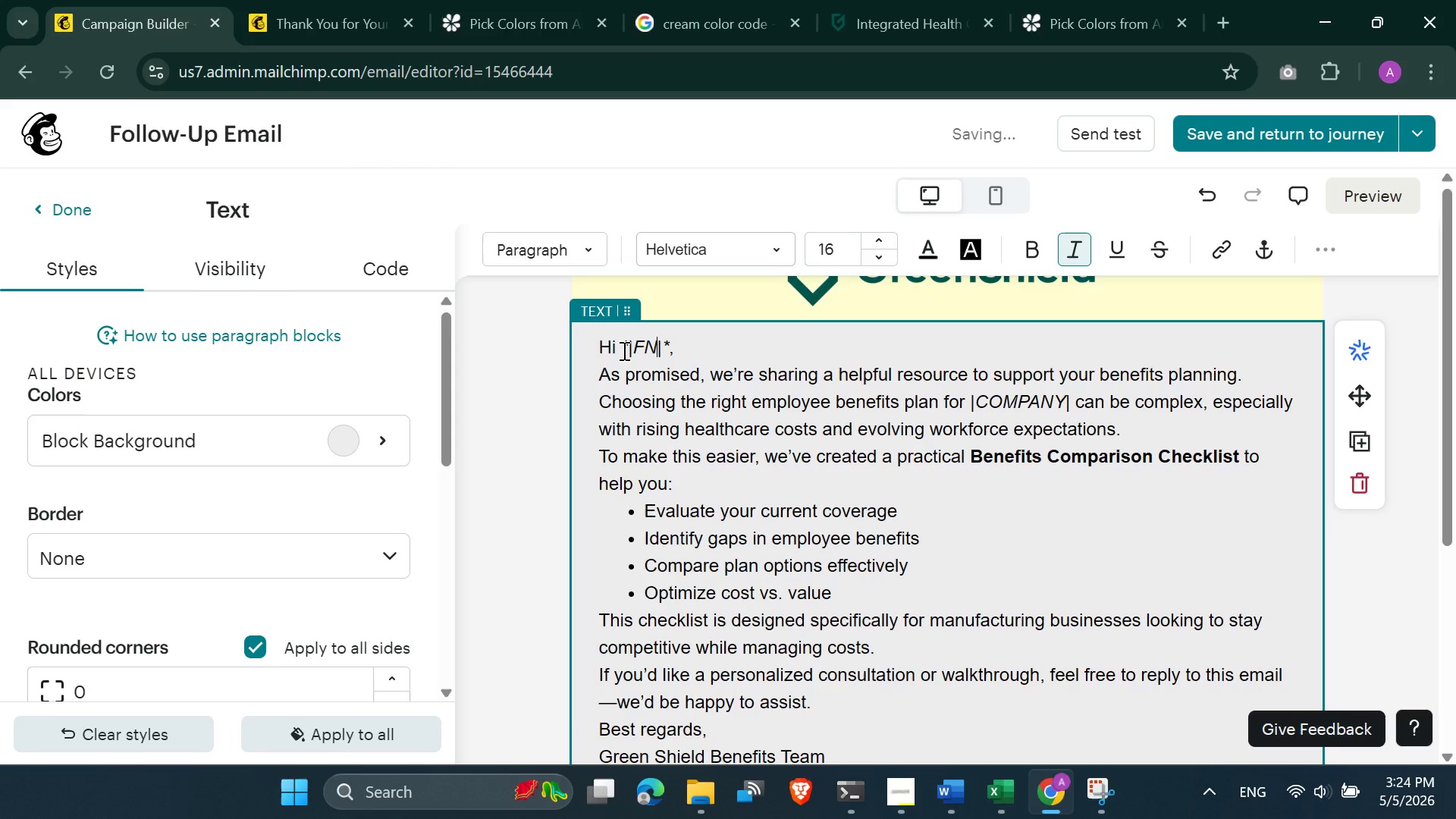 
hold_key(key=ShiftLeft, duration=0.92)
 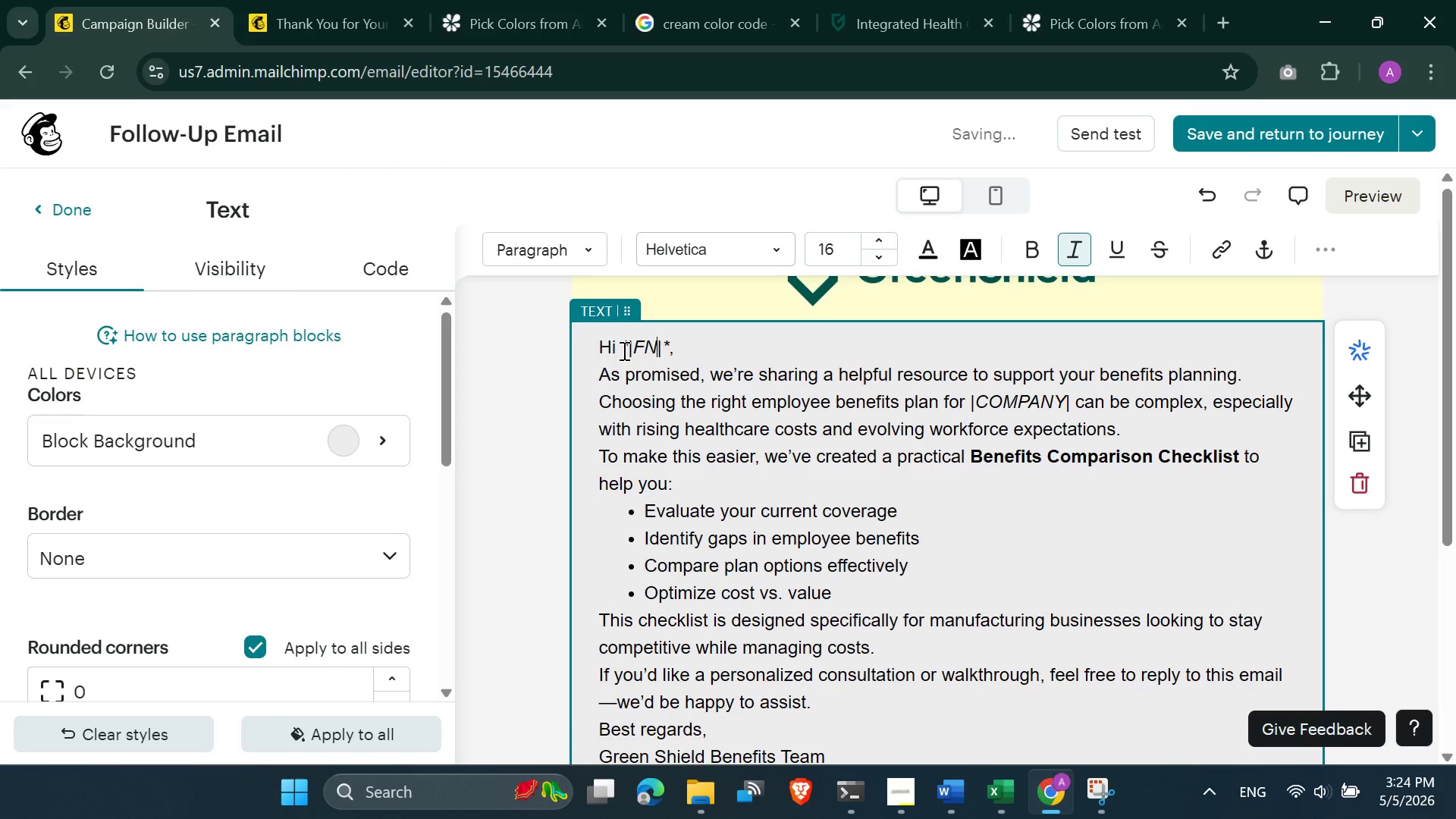 
key(ArrowRight)
 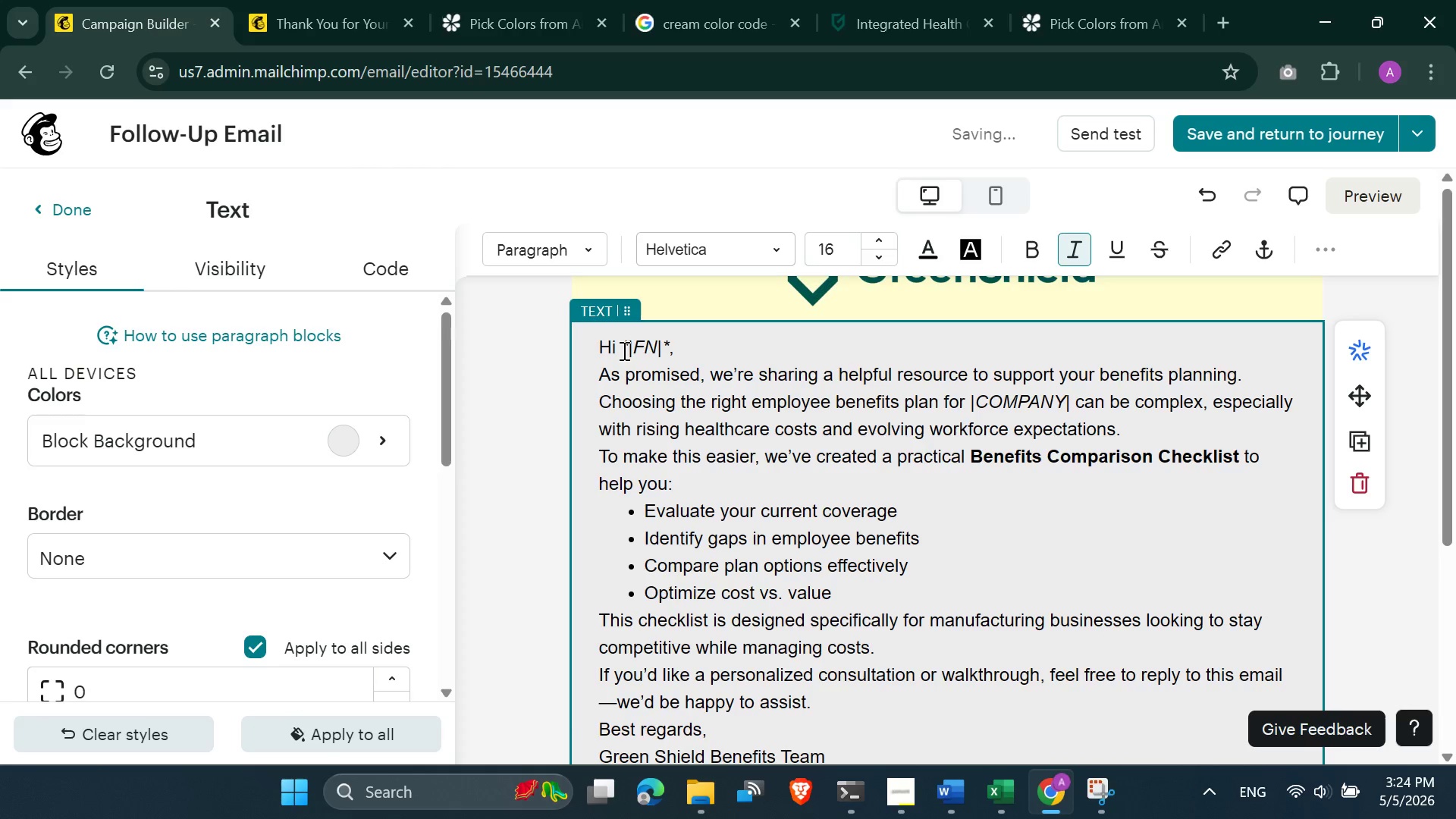 
key(ArrowRight)
 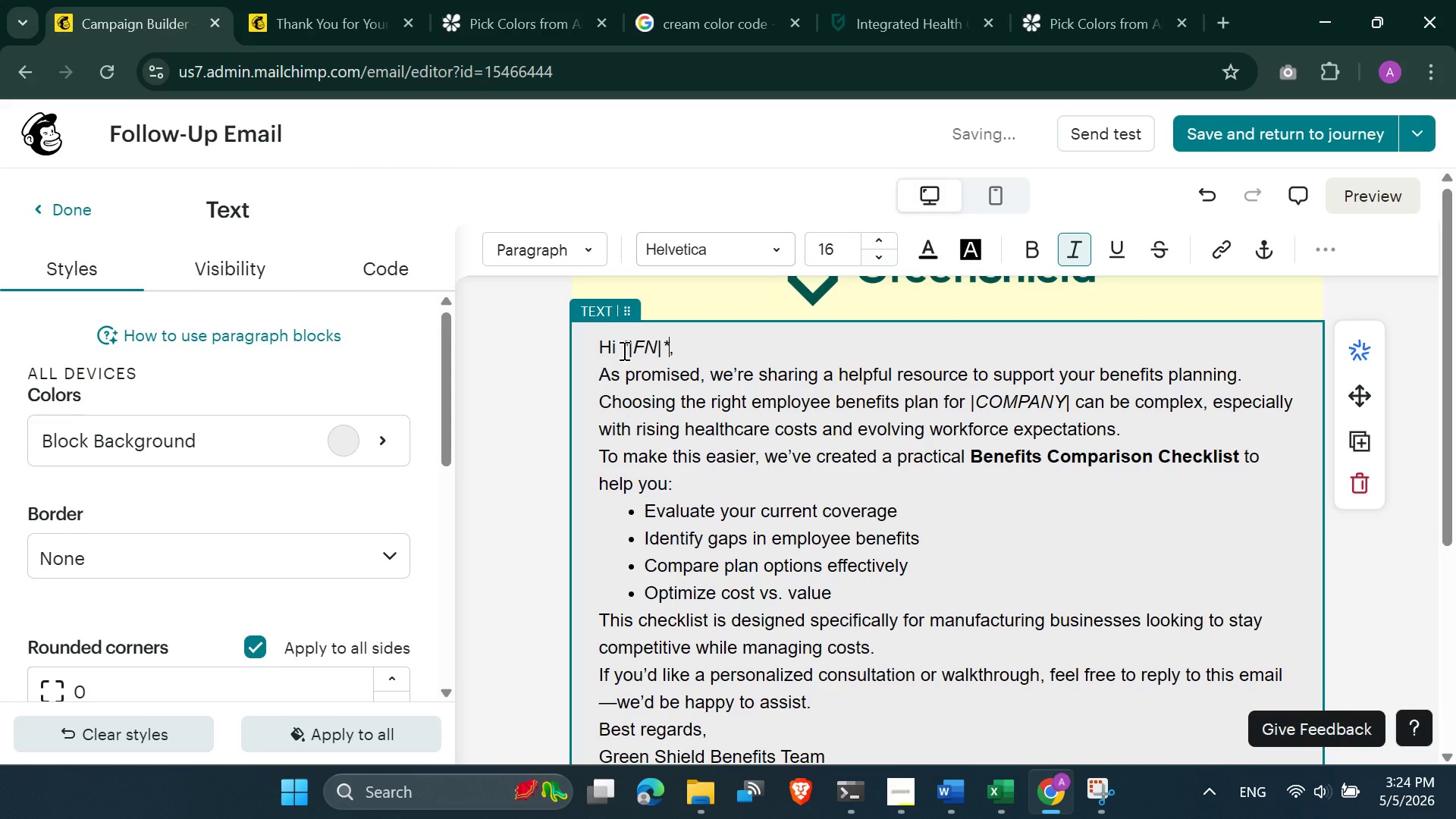 
key(Backspace)
key(Backspace)
key(Backspace)
key(Backspace)
key(Backspace)
key(Backspace)
key(Backspace)
type( *|FNM)
key(Backspace)
type(AME)
 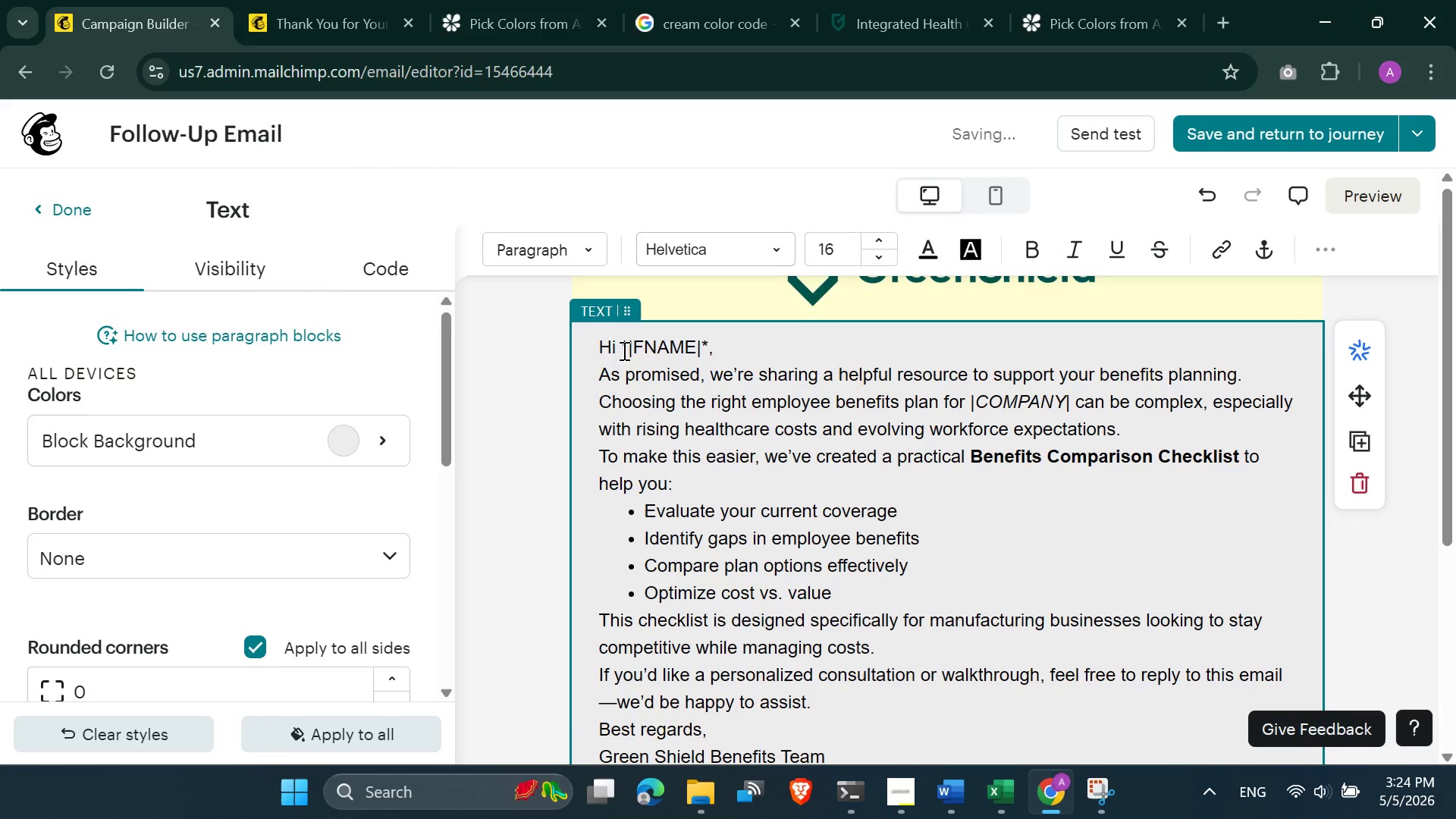 
left_click([737, 377])
 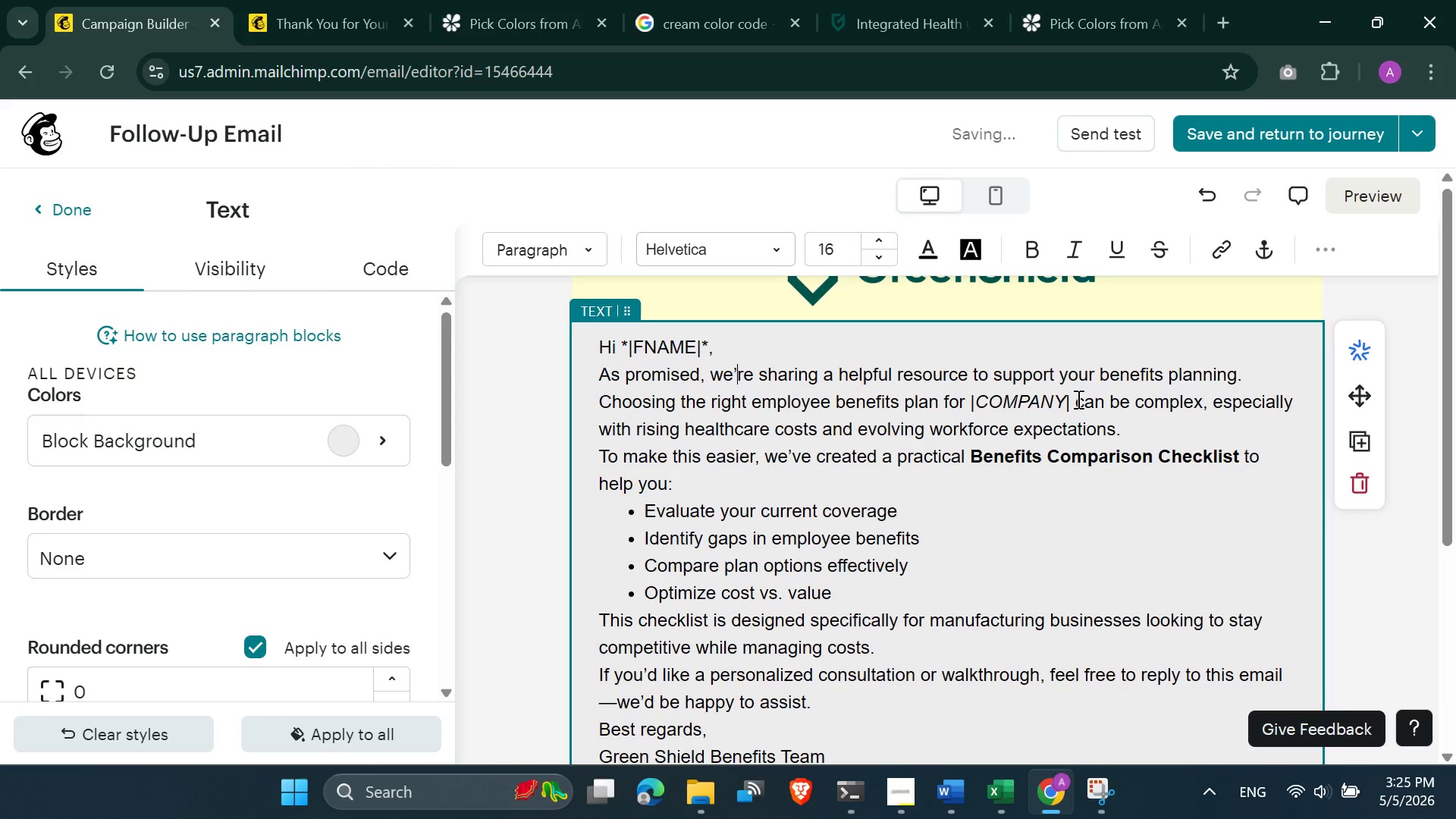 
left_click_drag(start_coordinate=[1077, 399], to_coordinate=[965, 403])
 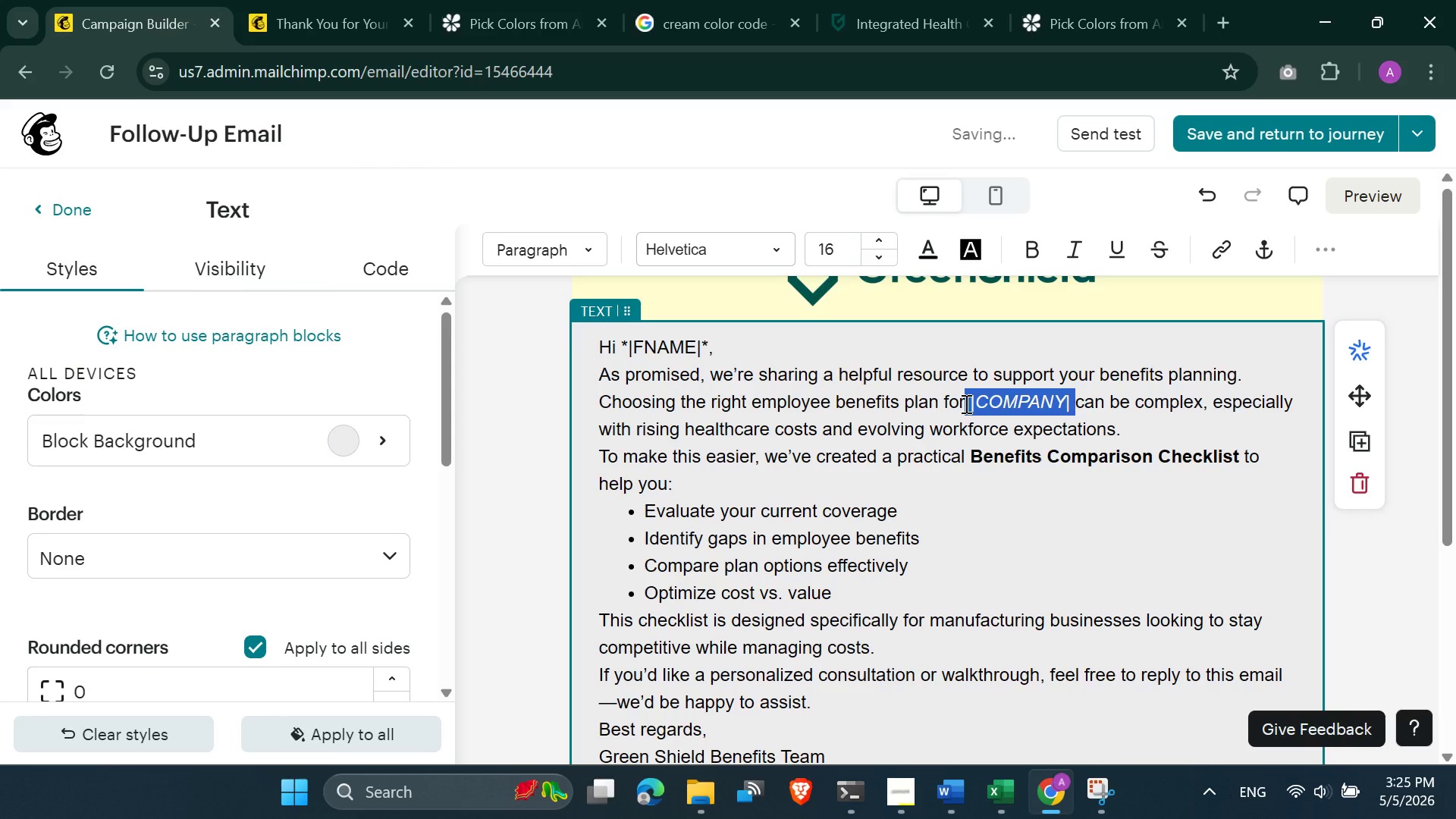 
key(Backspace)
type( *|COMPANY)
 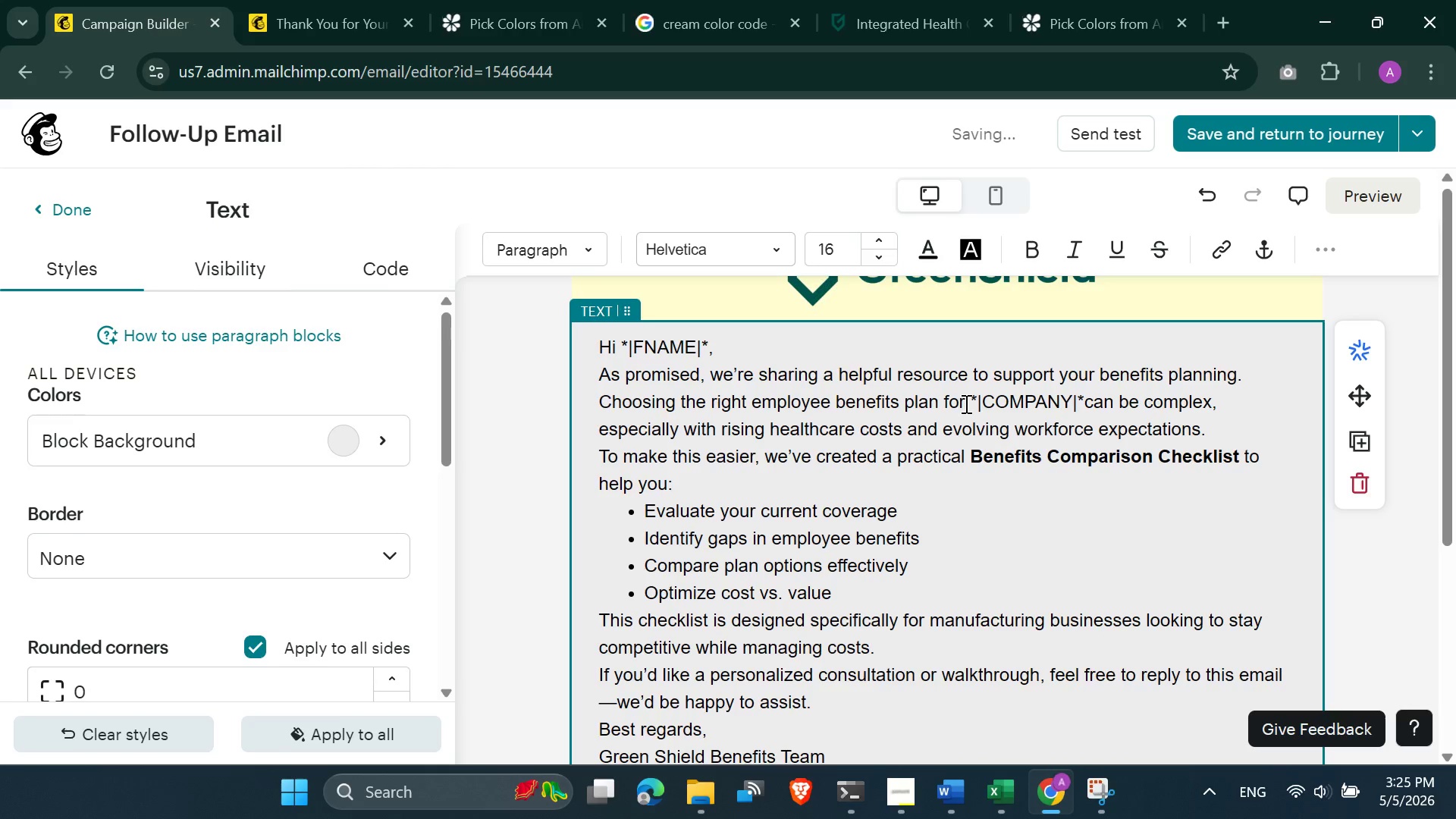 
key(ArrowRight)
 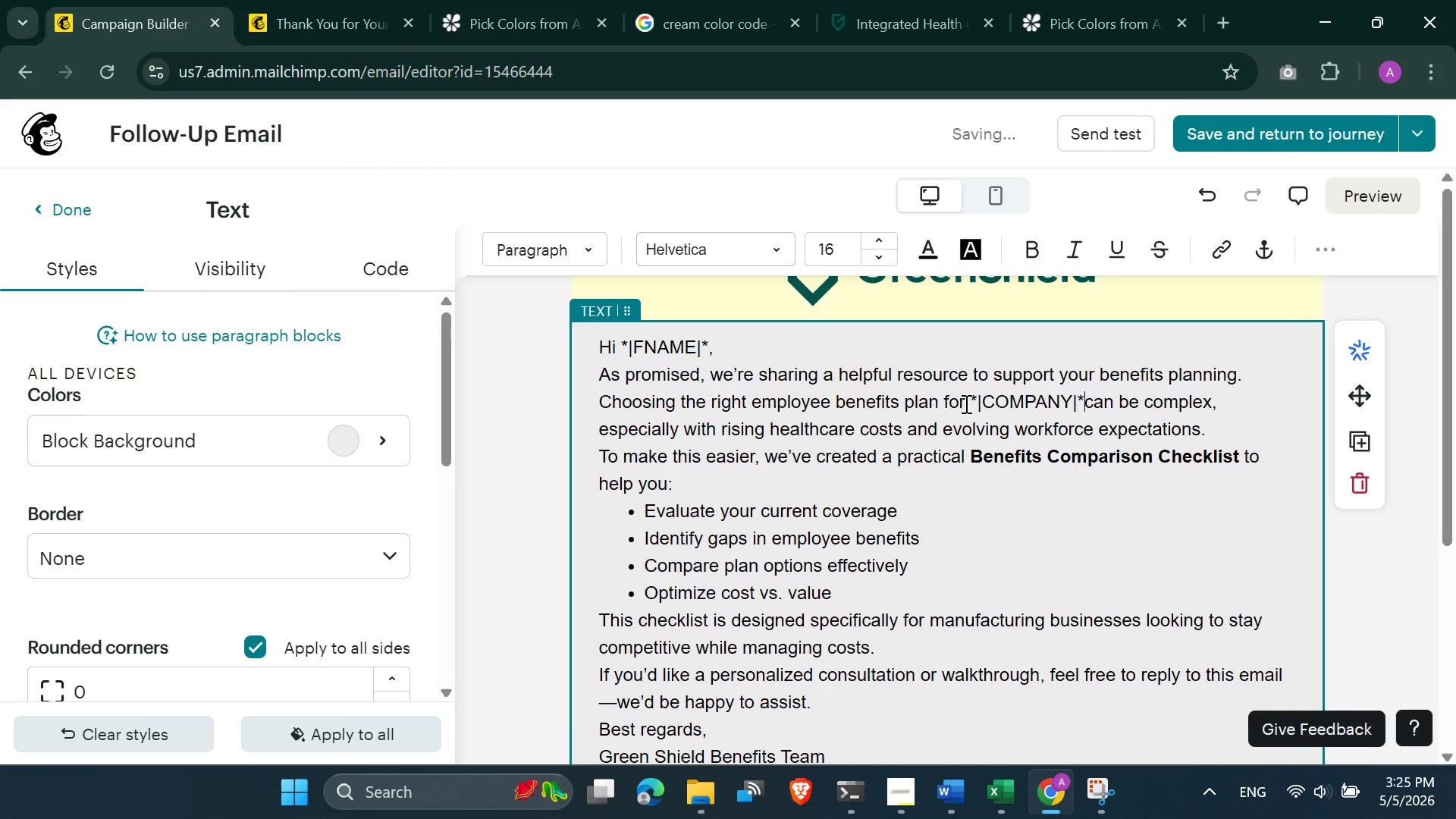 
key(ArrowRight)
 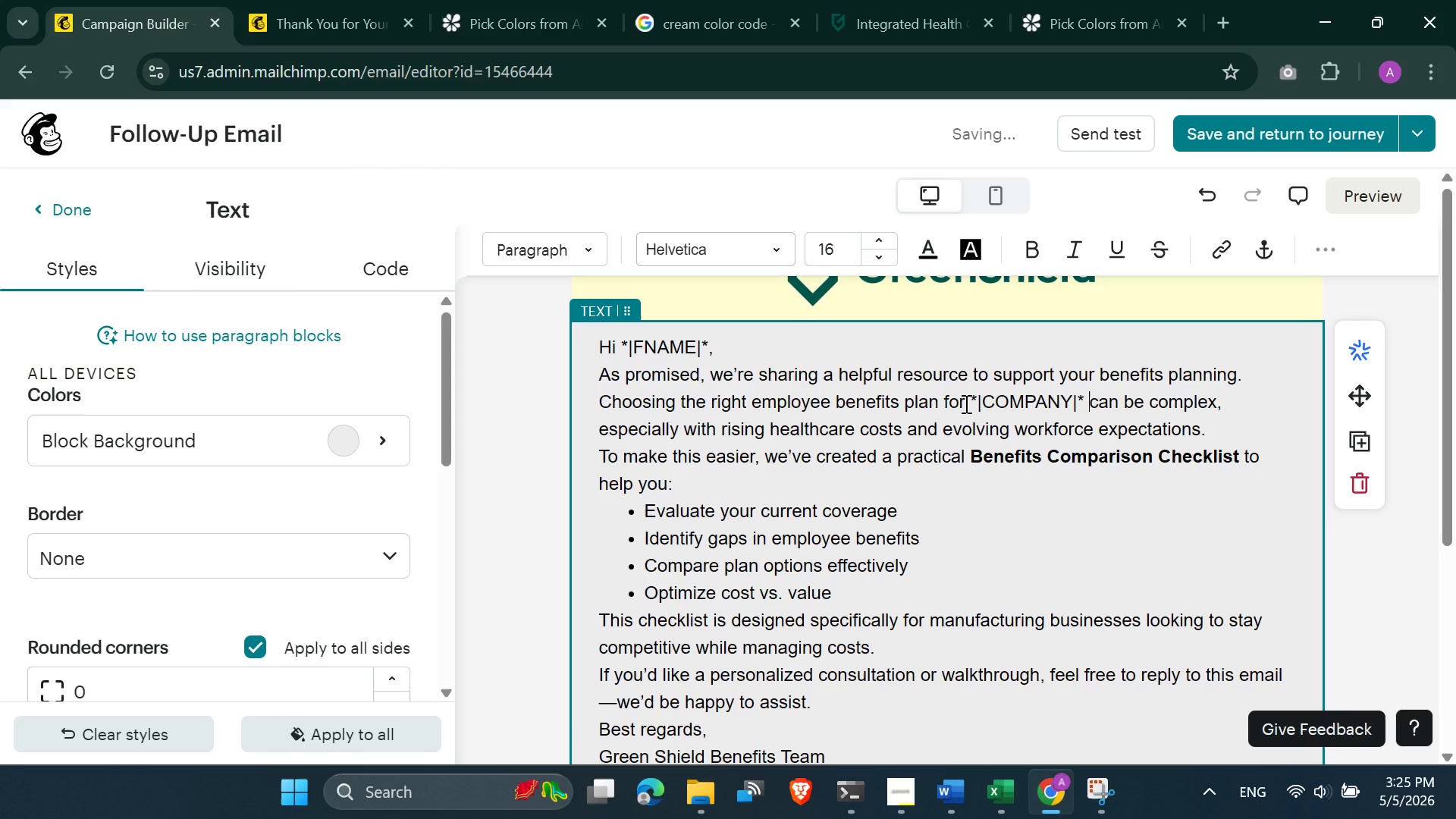 
key(Space)
 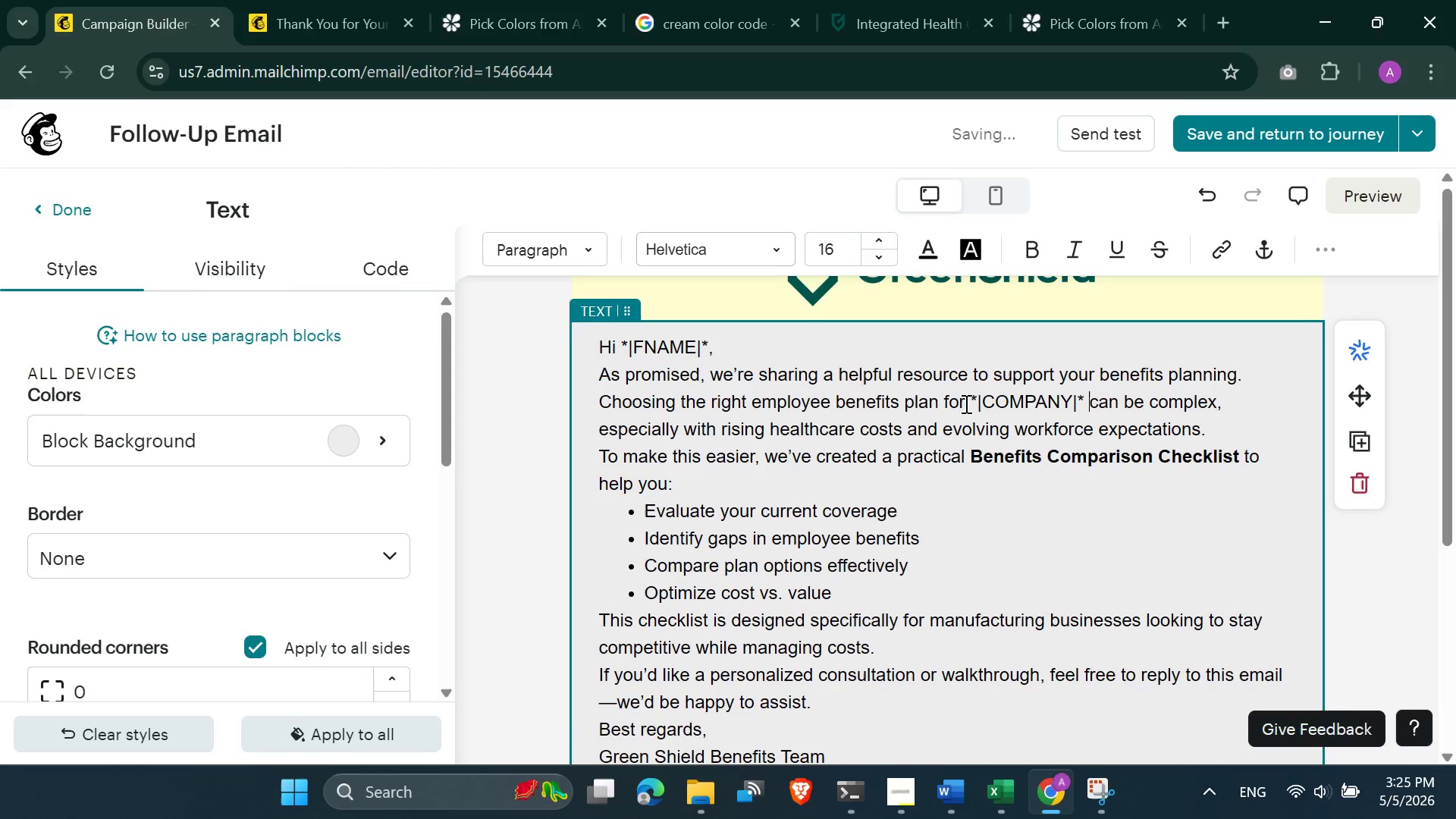 
scroll: coordinate [964, 412], scroll_direction: down, amount: 2.0
 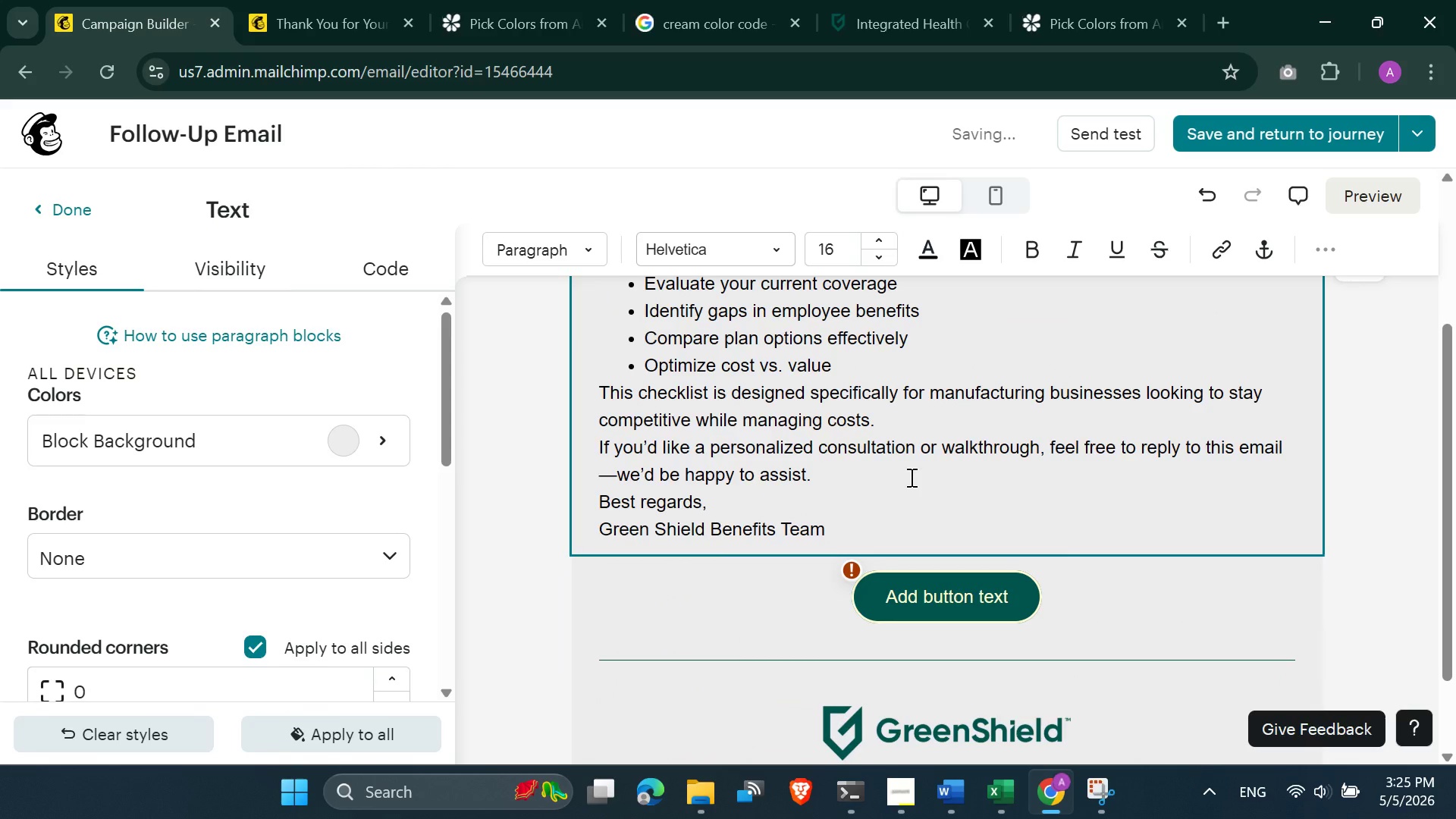 
left_click([905, 477])
 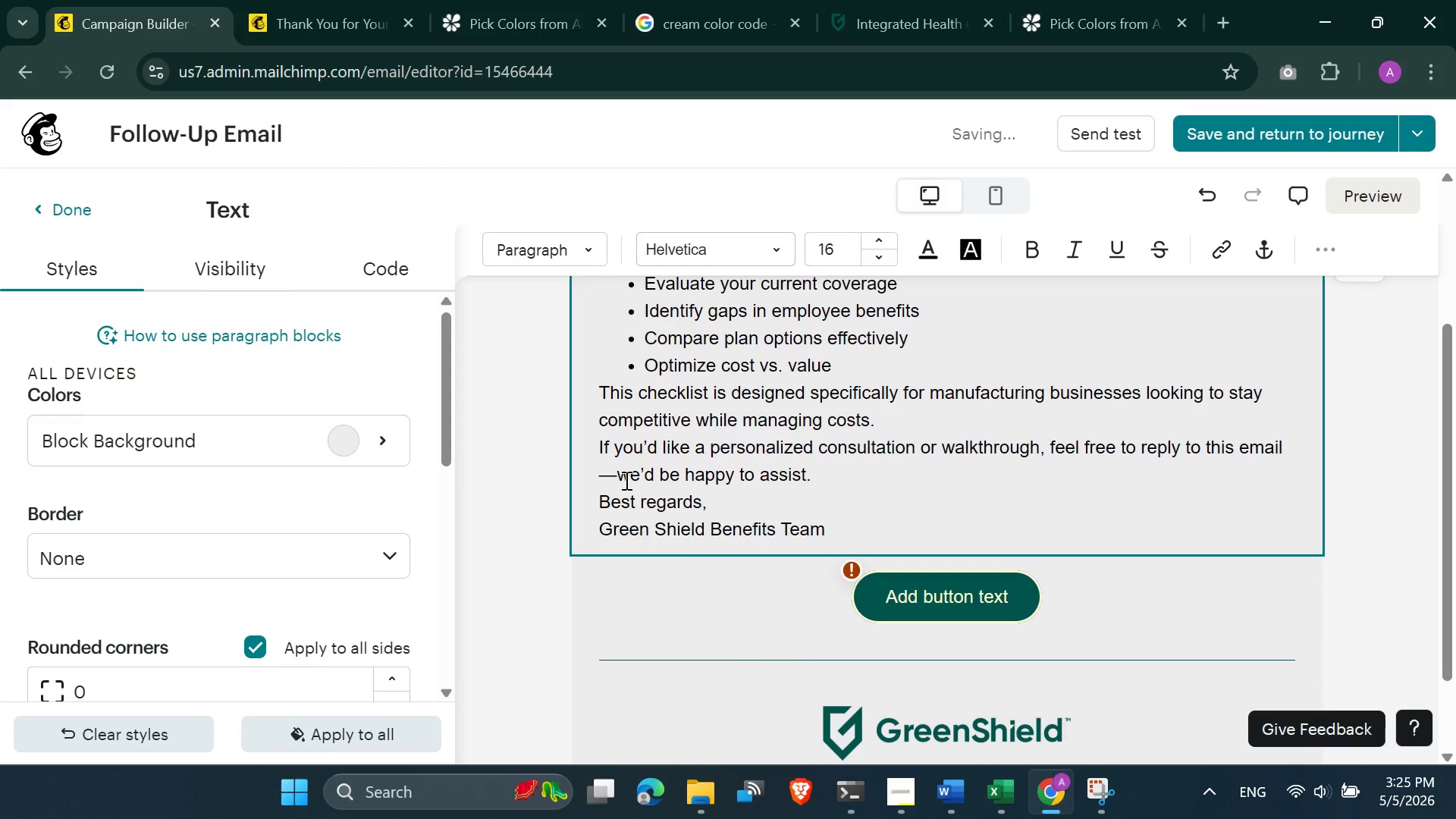 
left_click([623, 472])
 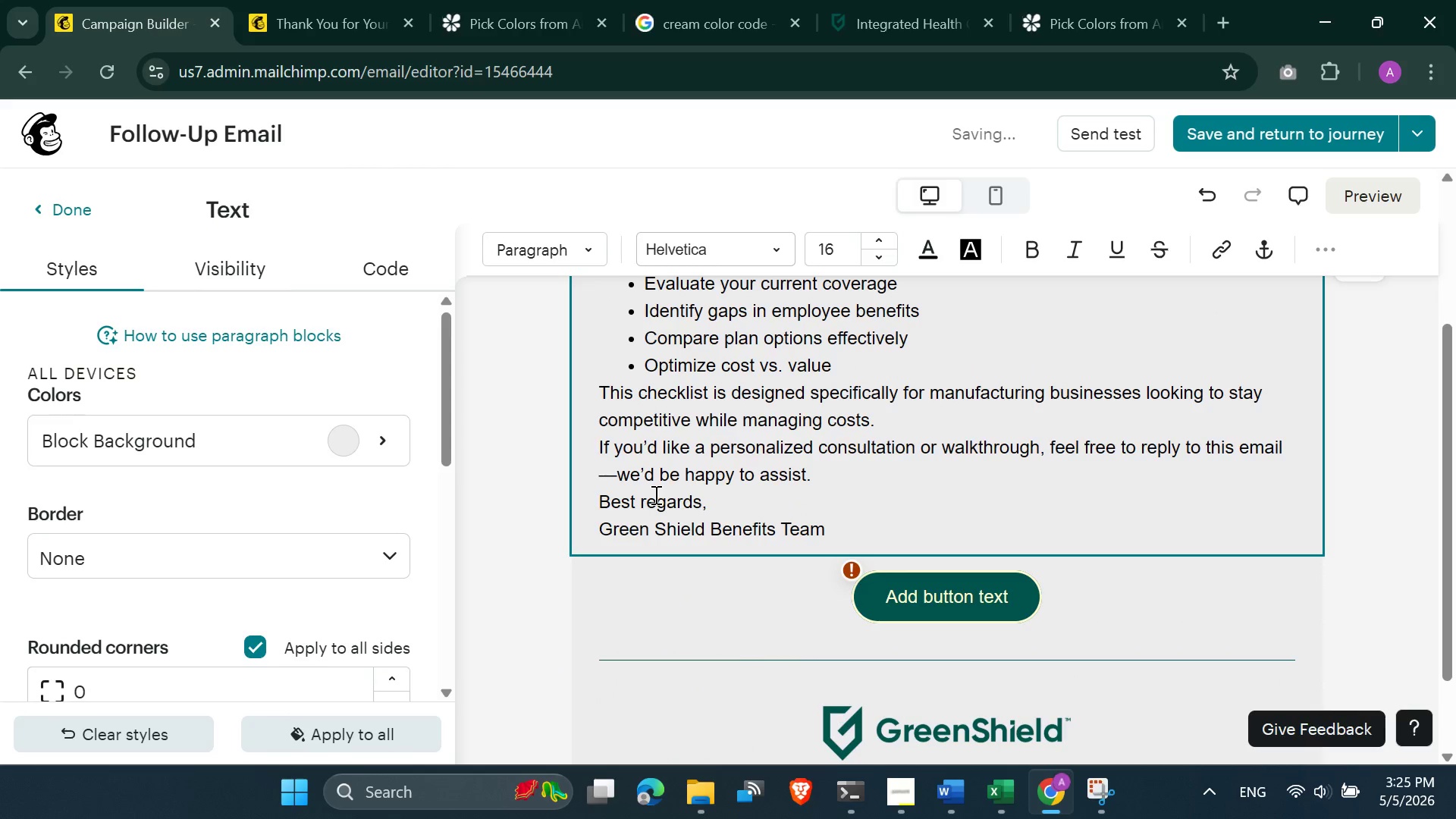 
key(Backspace)
 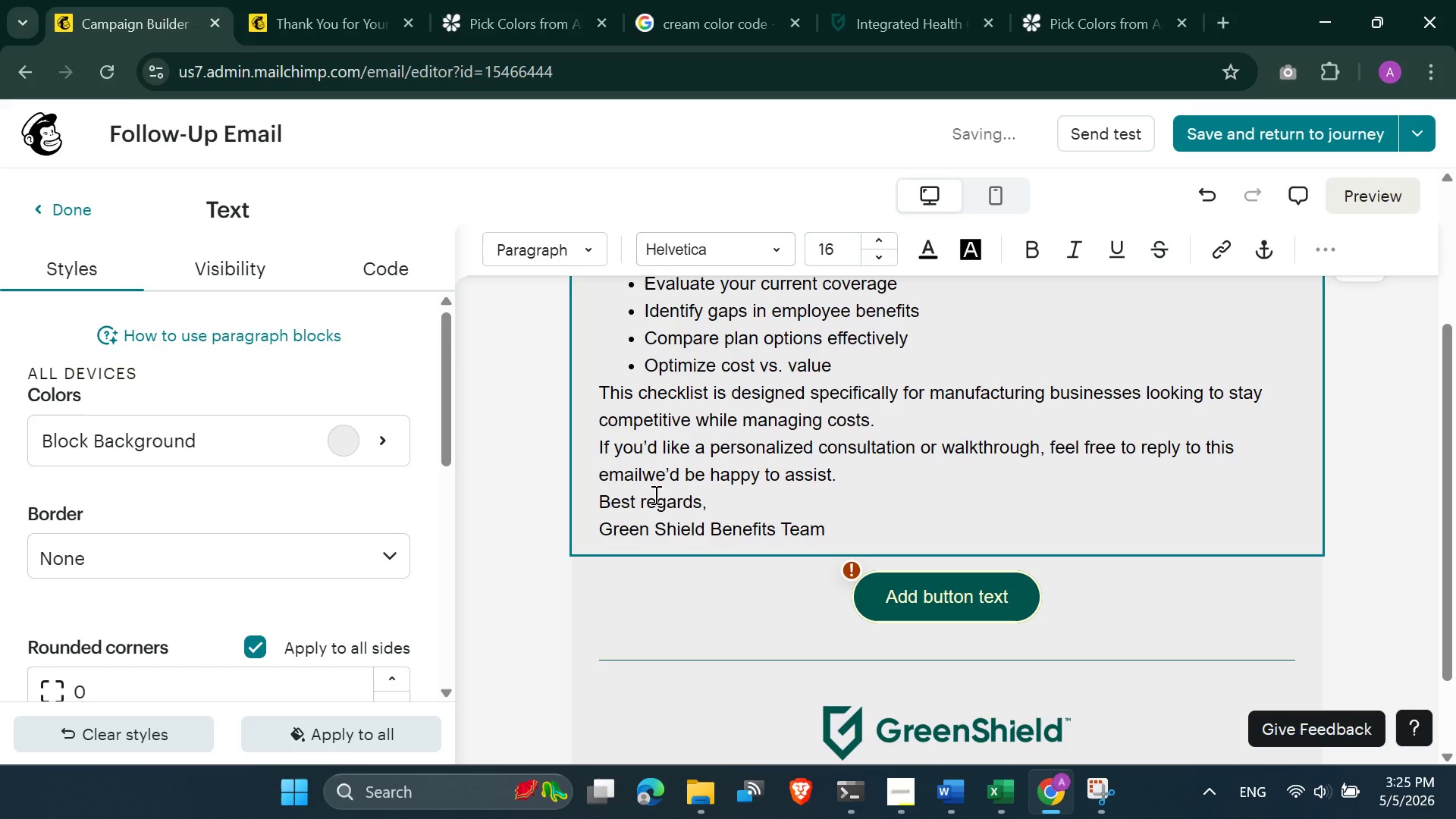 
key(Comma)
 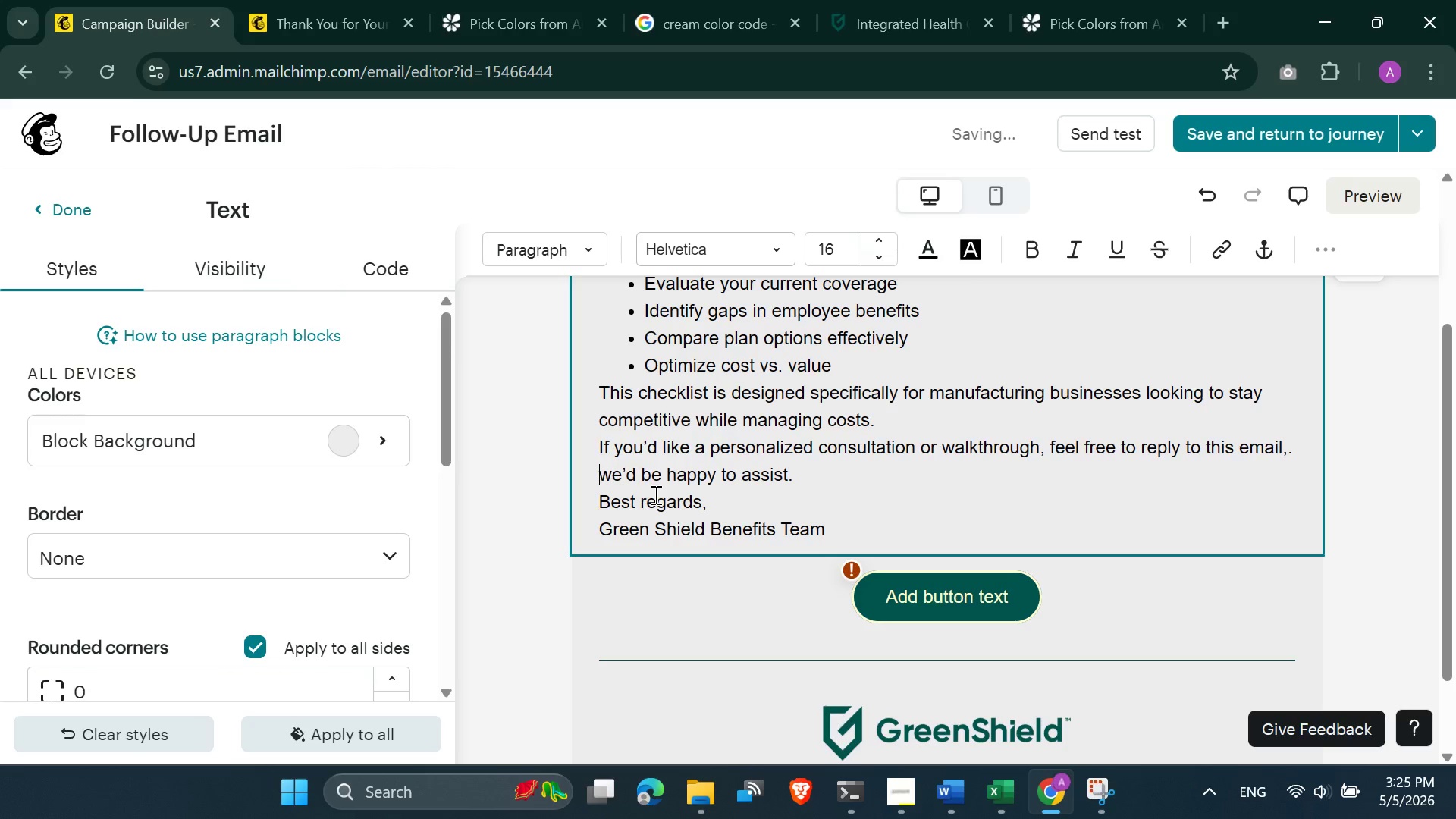 
key(Period)
 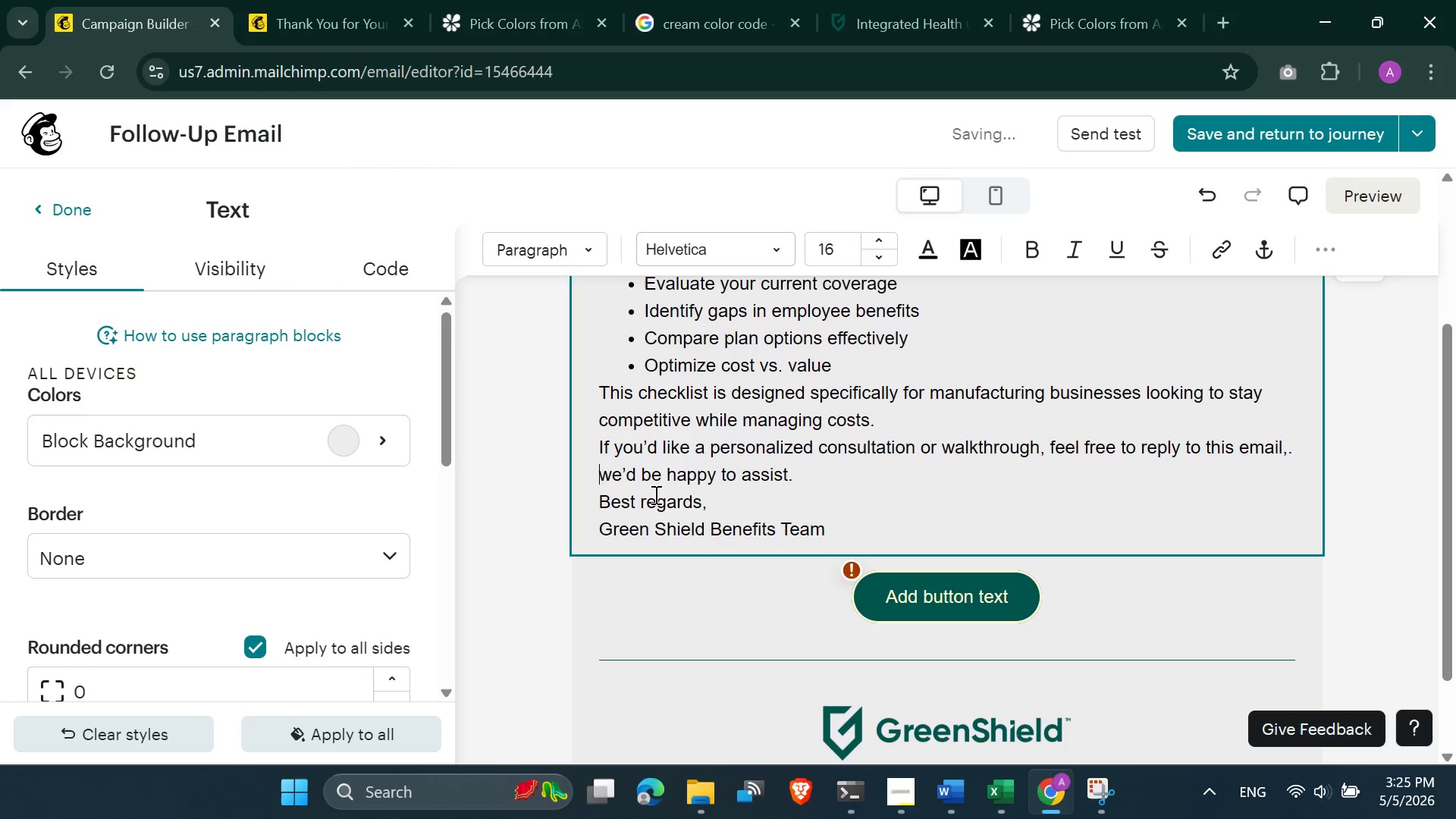 
key(Space)
 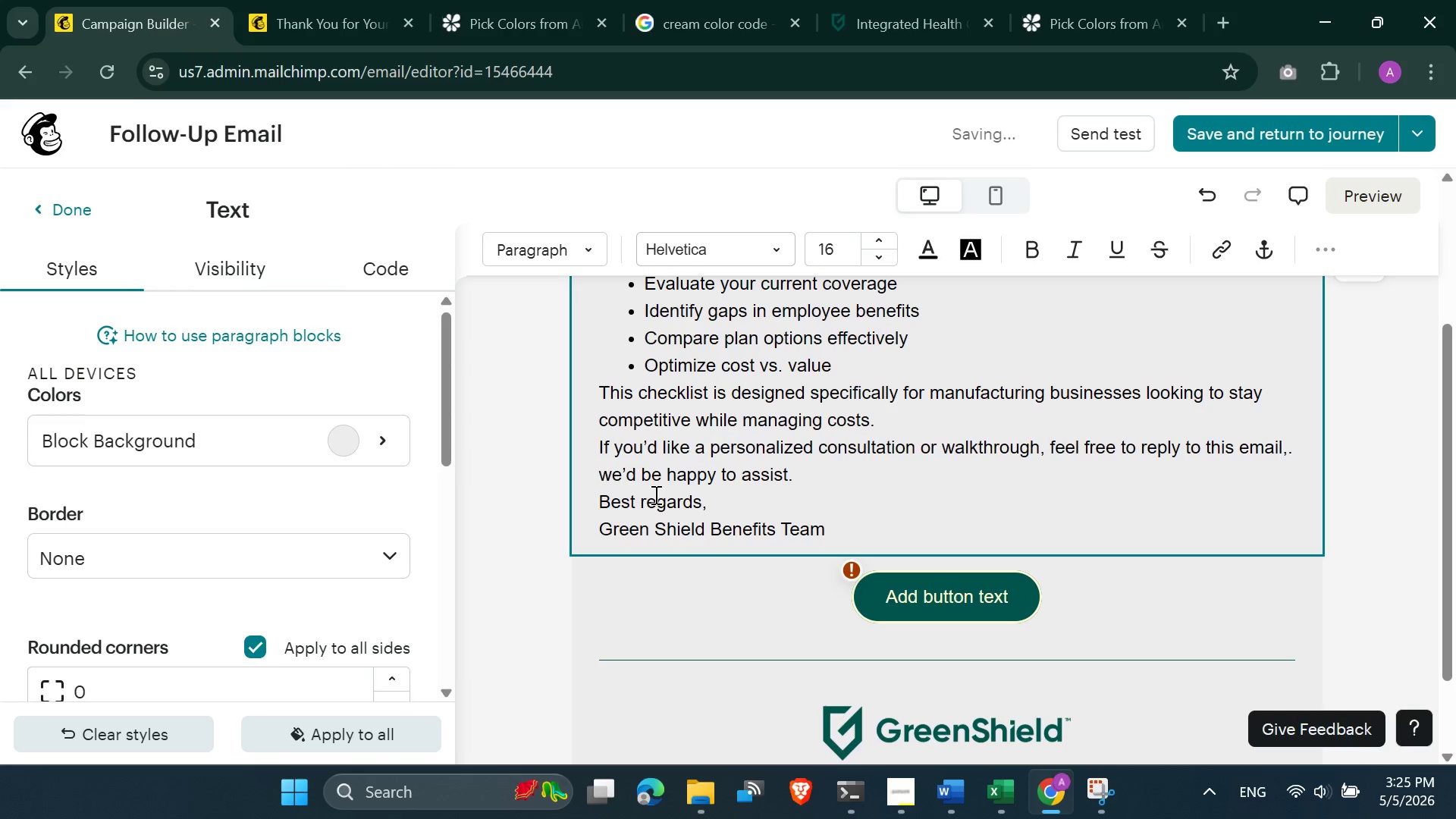 
key(ArrowRight)
 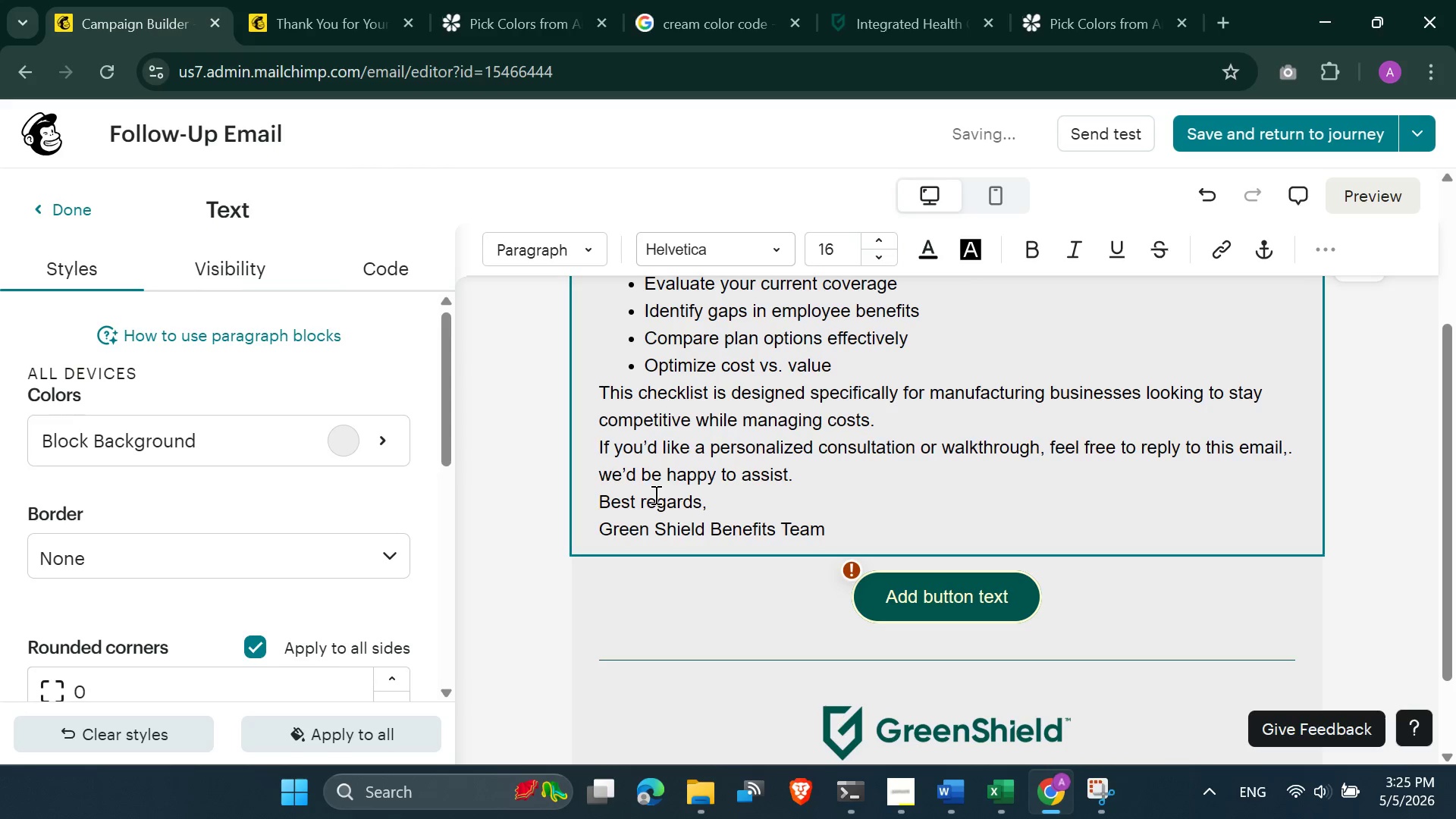 
key(Backspace)
 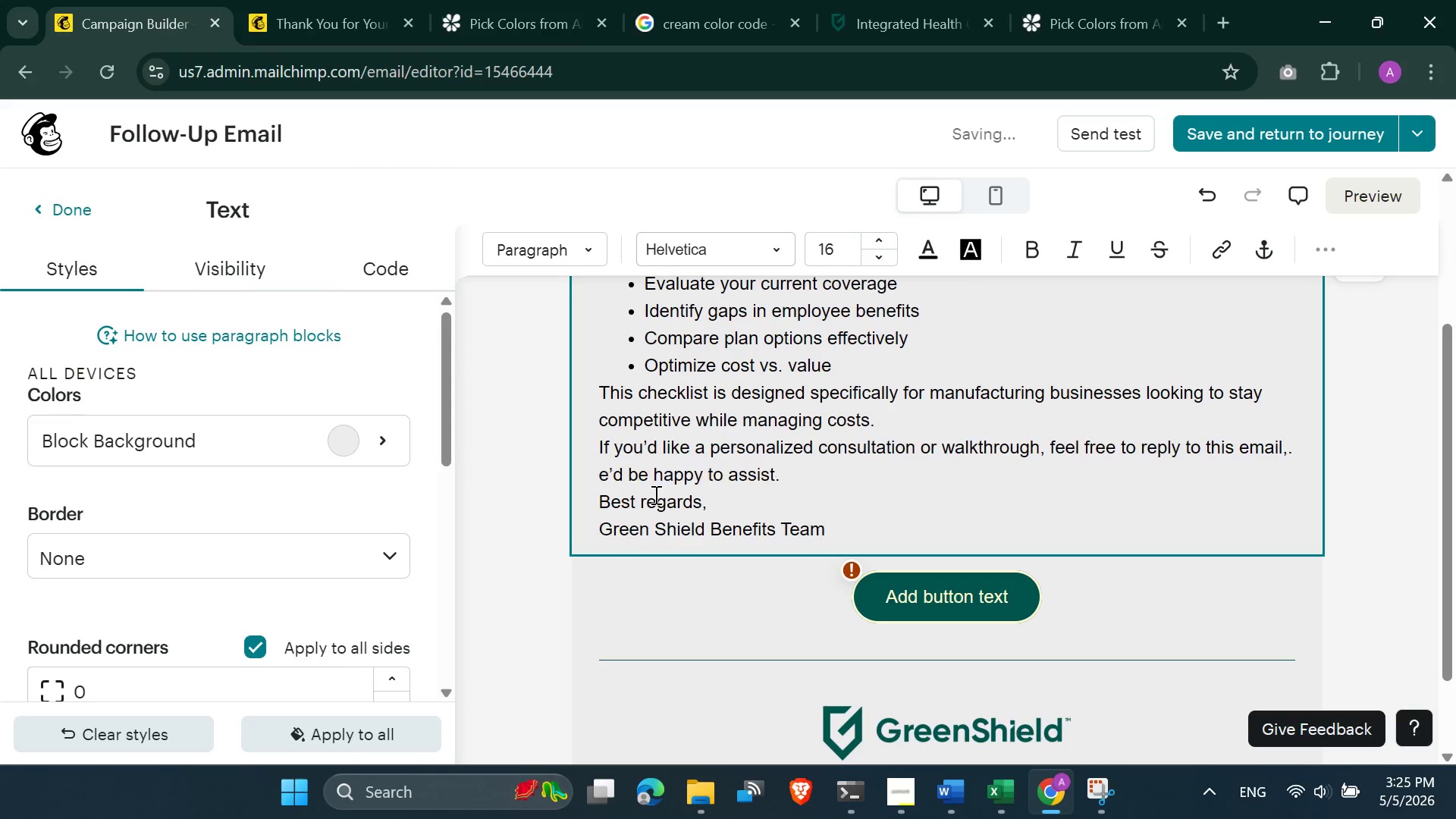 
key(Shift+W)
 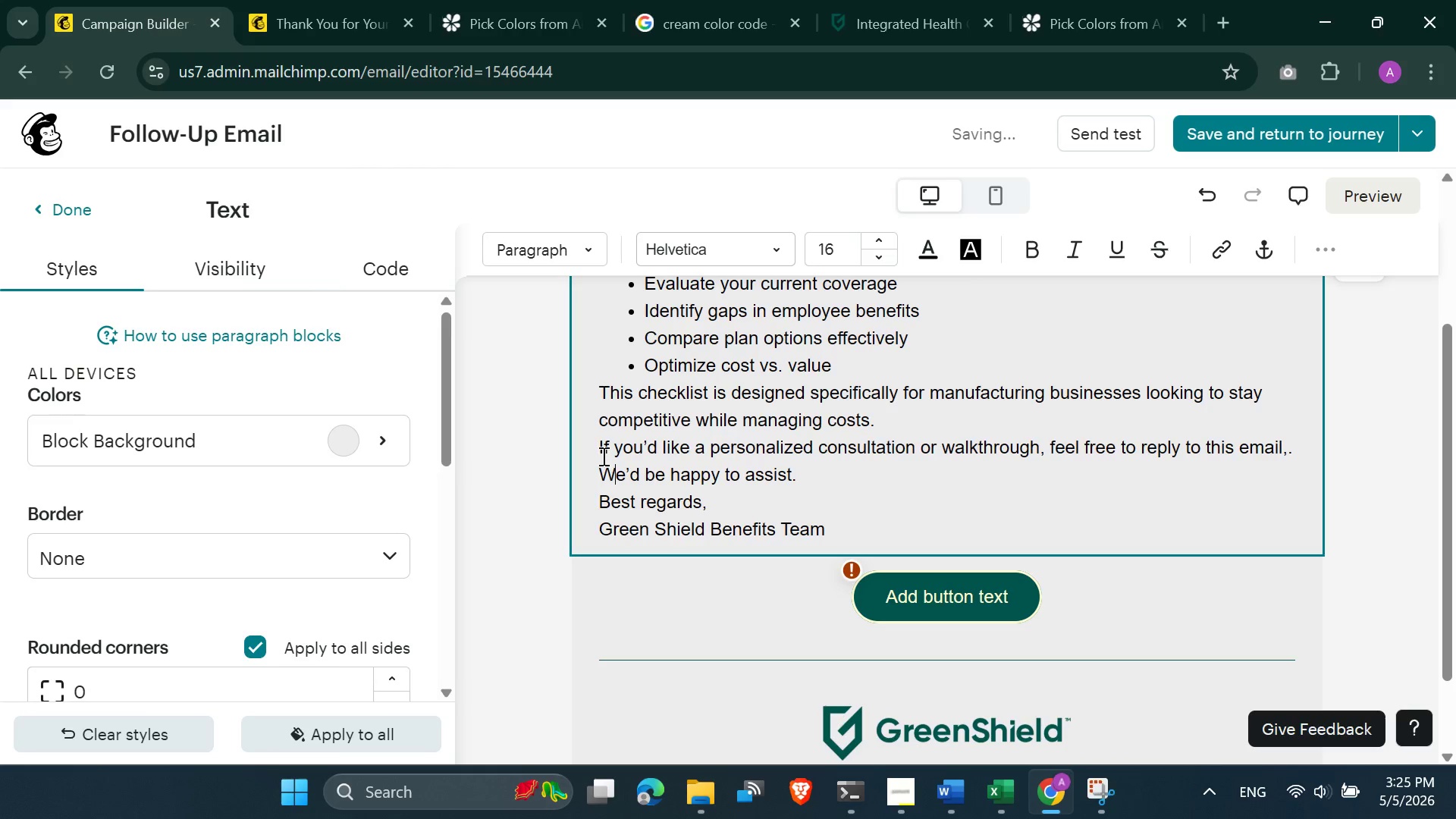 
double_click([600, 428])
 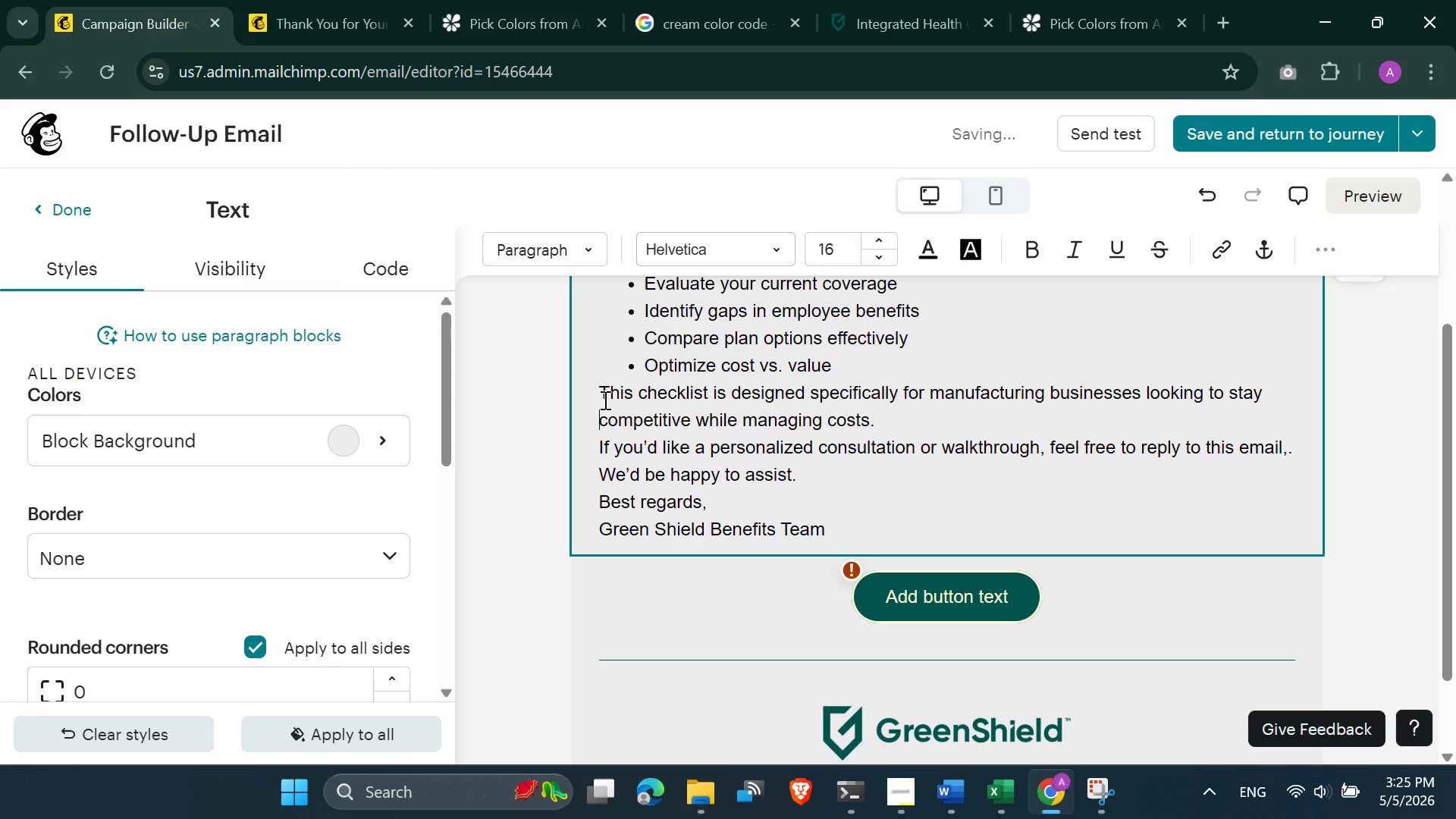 
triple_click([604, 400])
 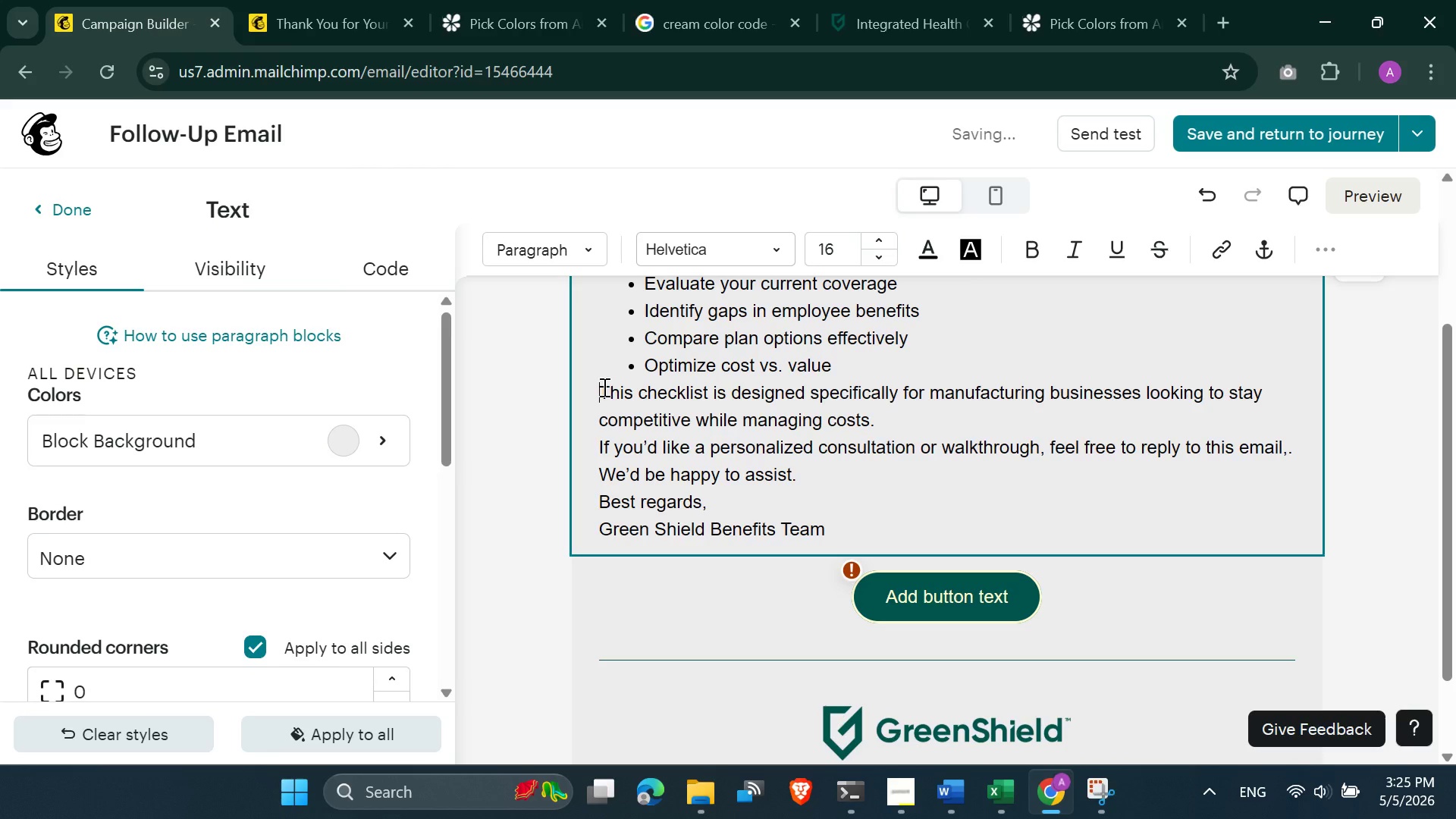 
triple_click([603, 387])
 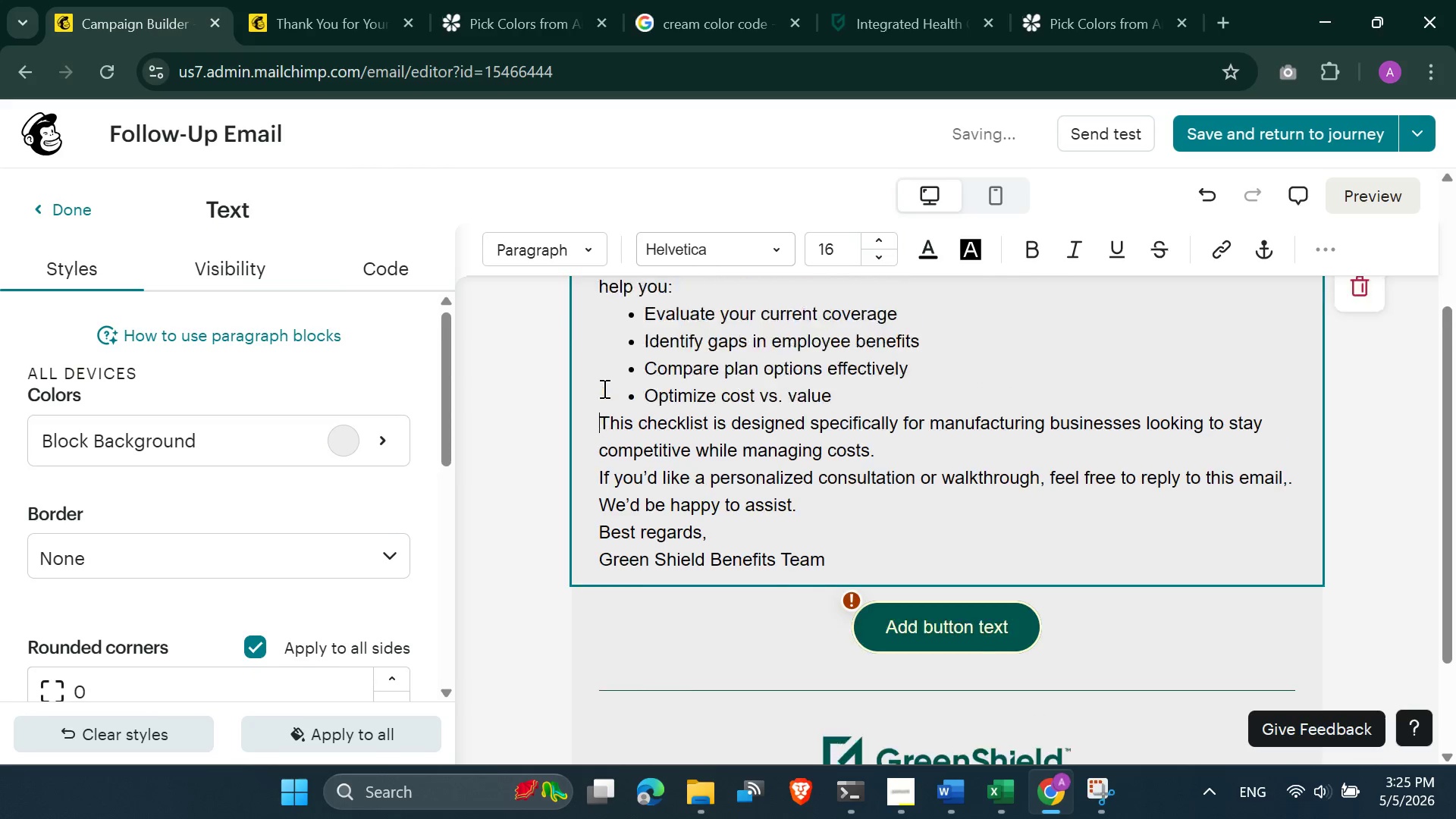 
scroll: coordinate [604, 412], scroll_direction: up, amount: 4.0
 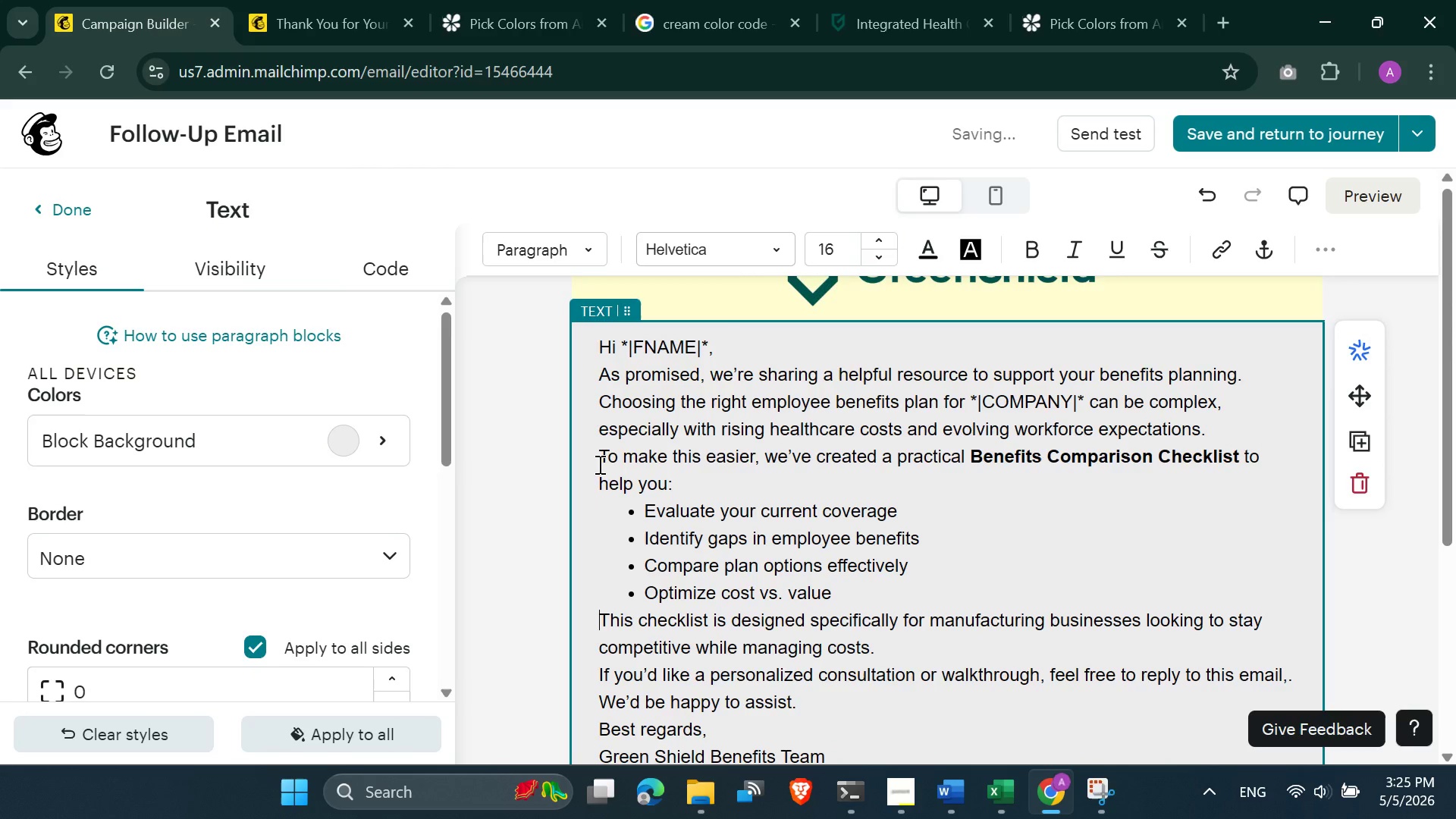 
left_click([598, 464])
 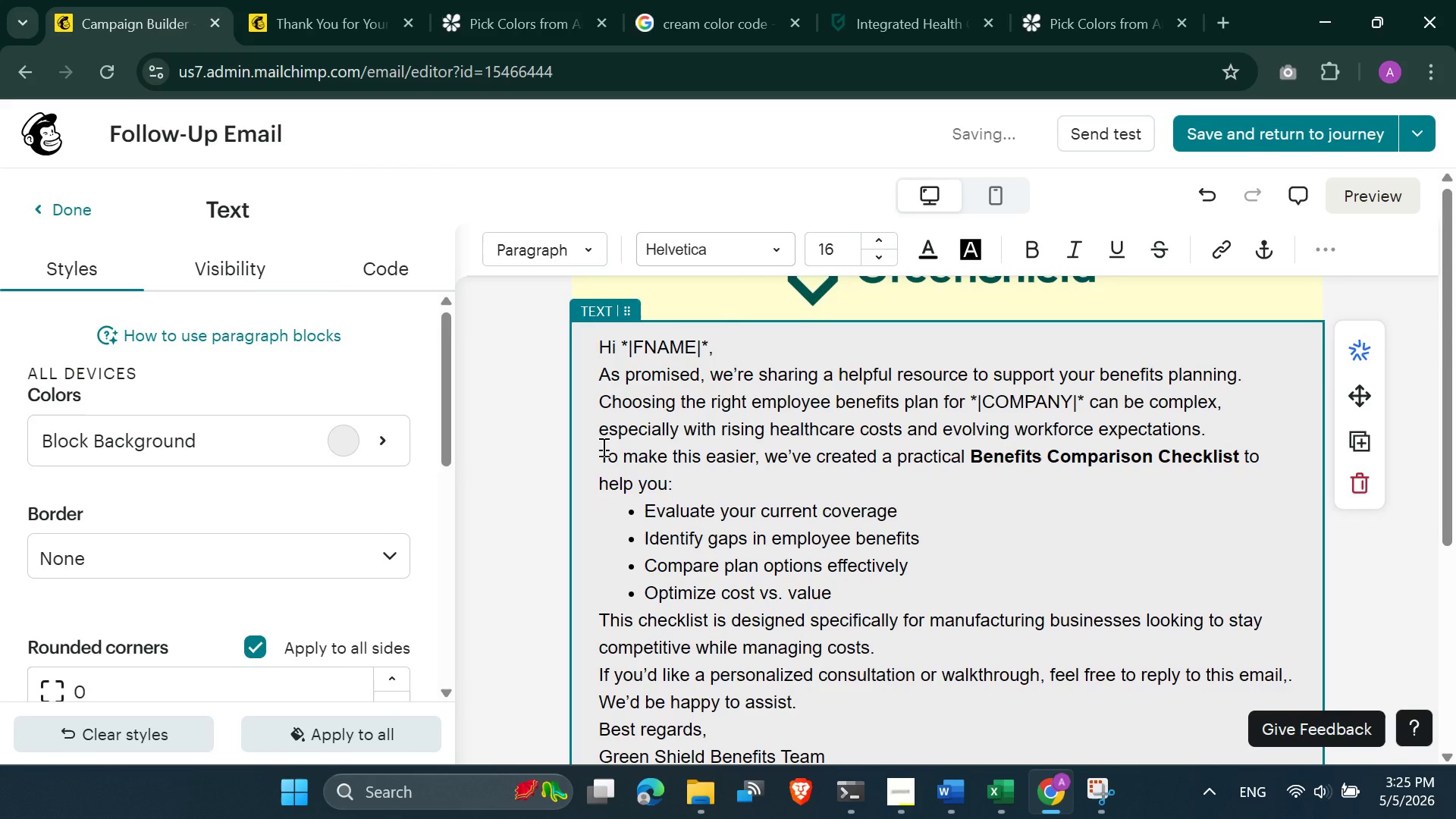 
scroll: coordinate [602, 447], scroll_direction: up, amount: 2.0
 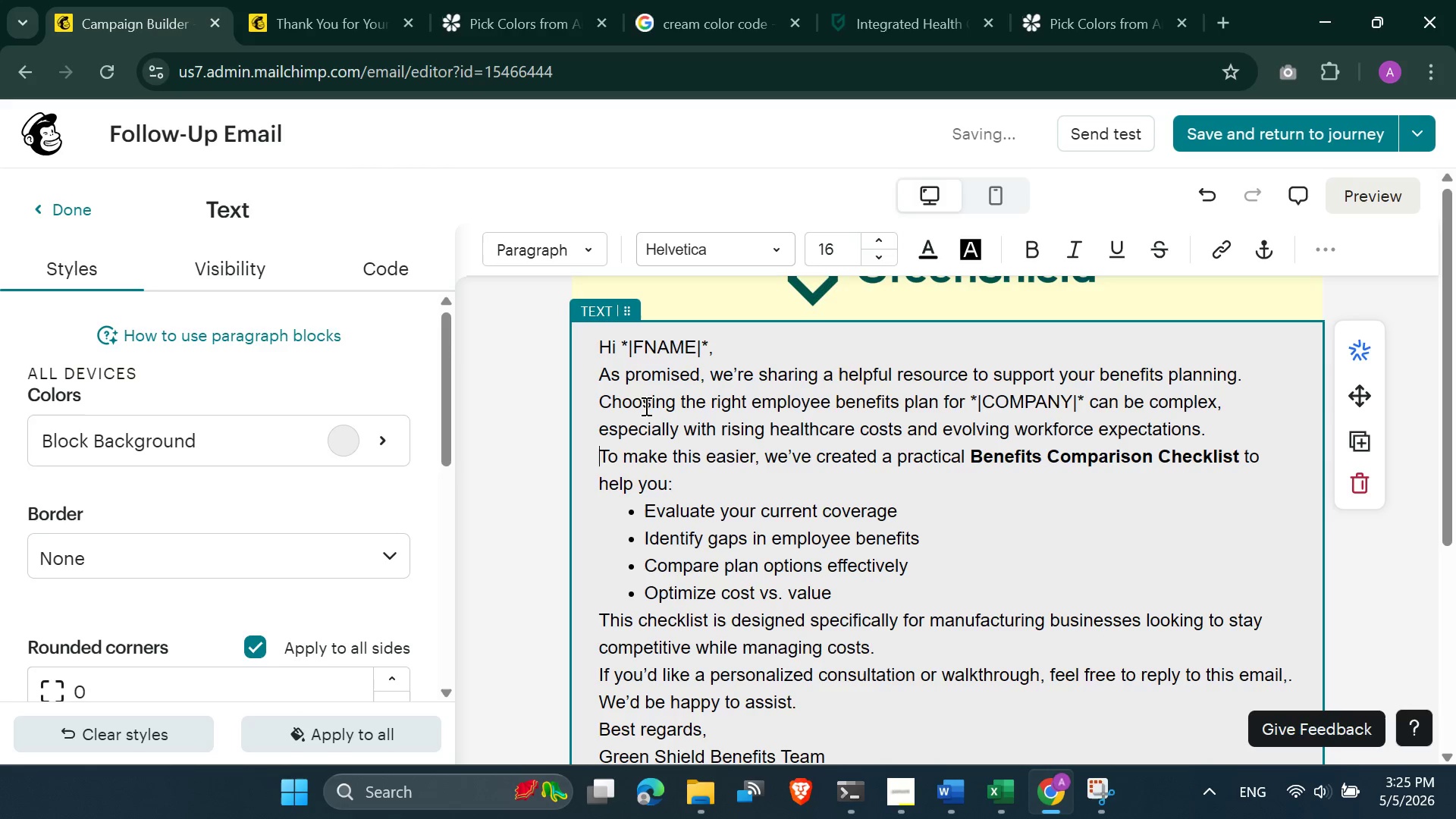 
left_click([651, 404])
 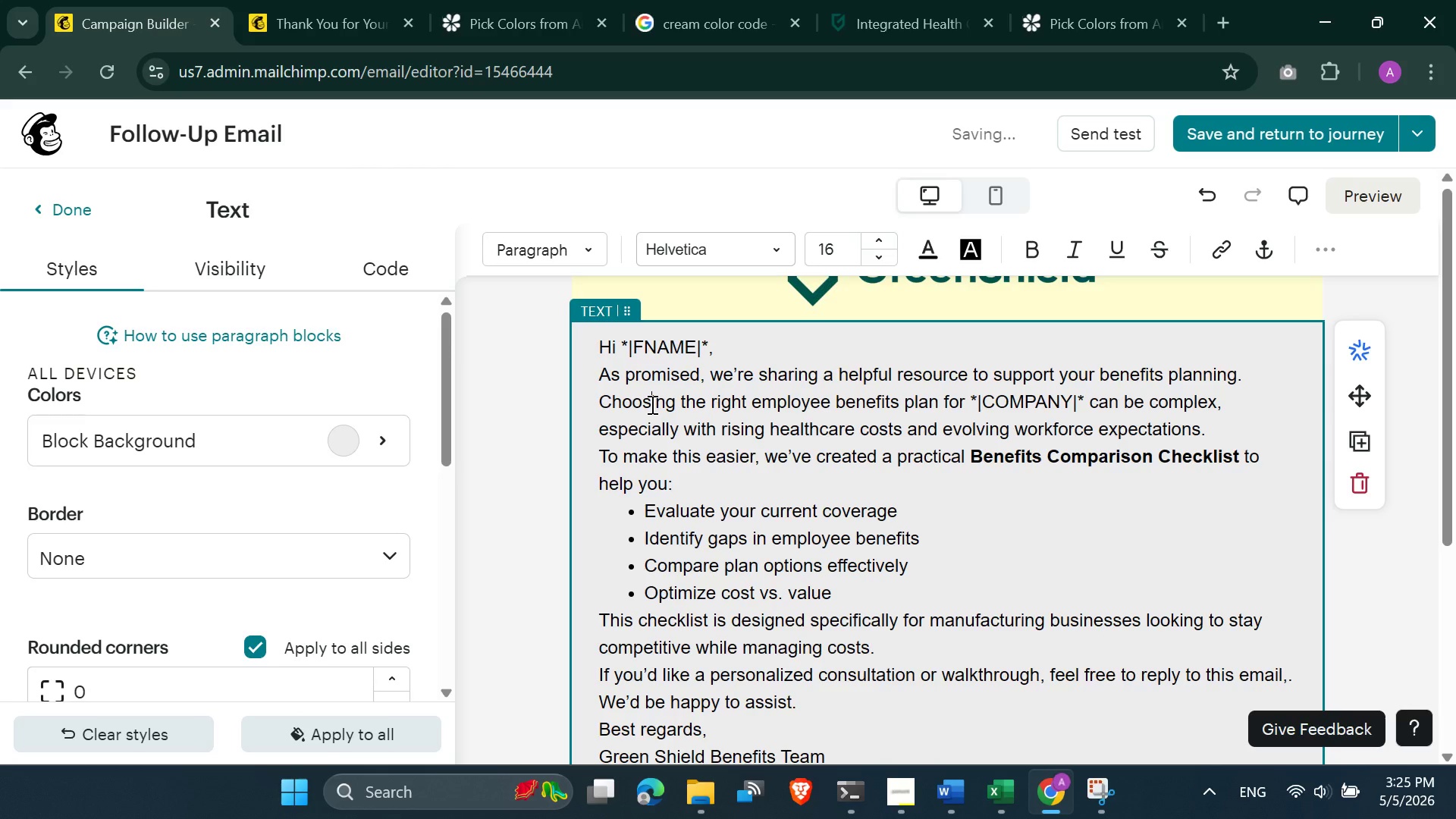 
key(Control+A)
 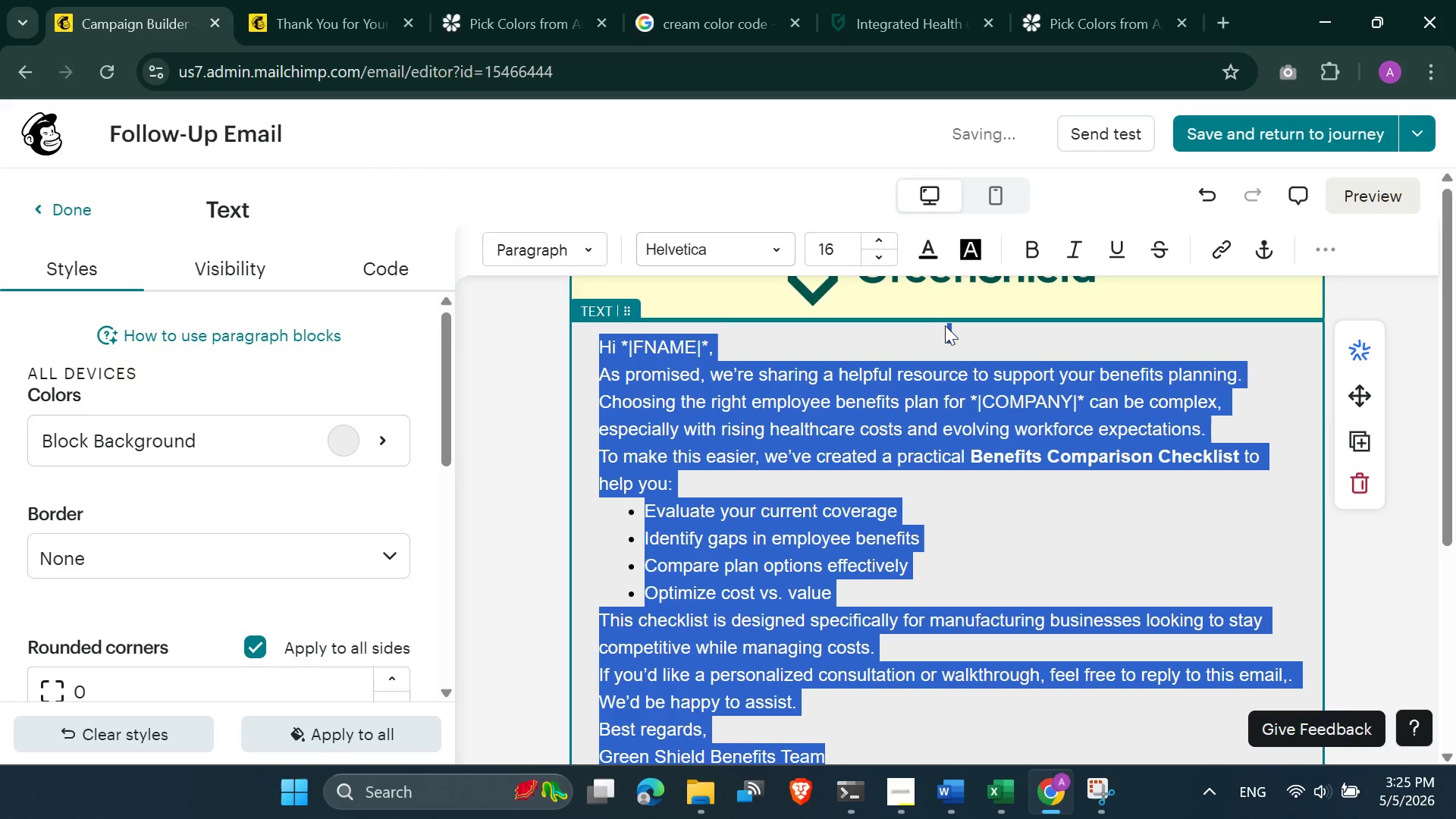 
left_click([943, 331])
 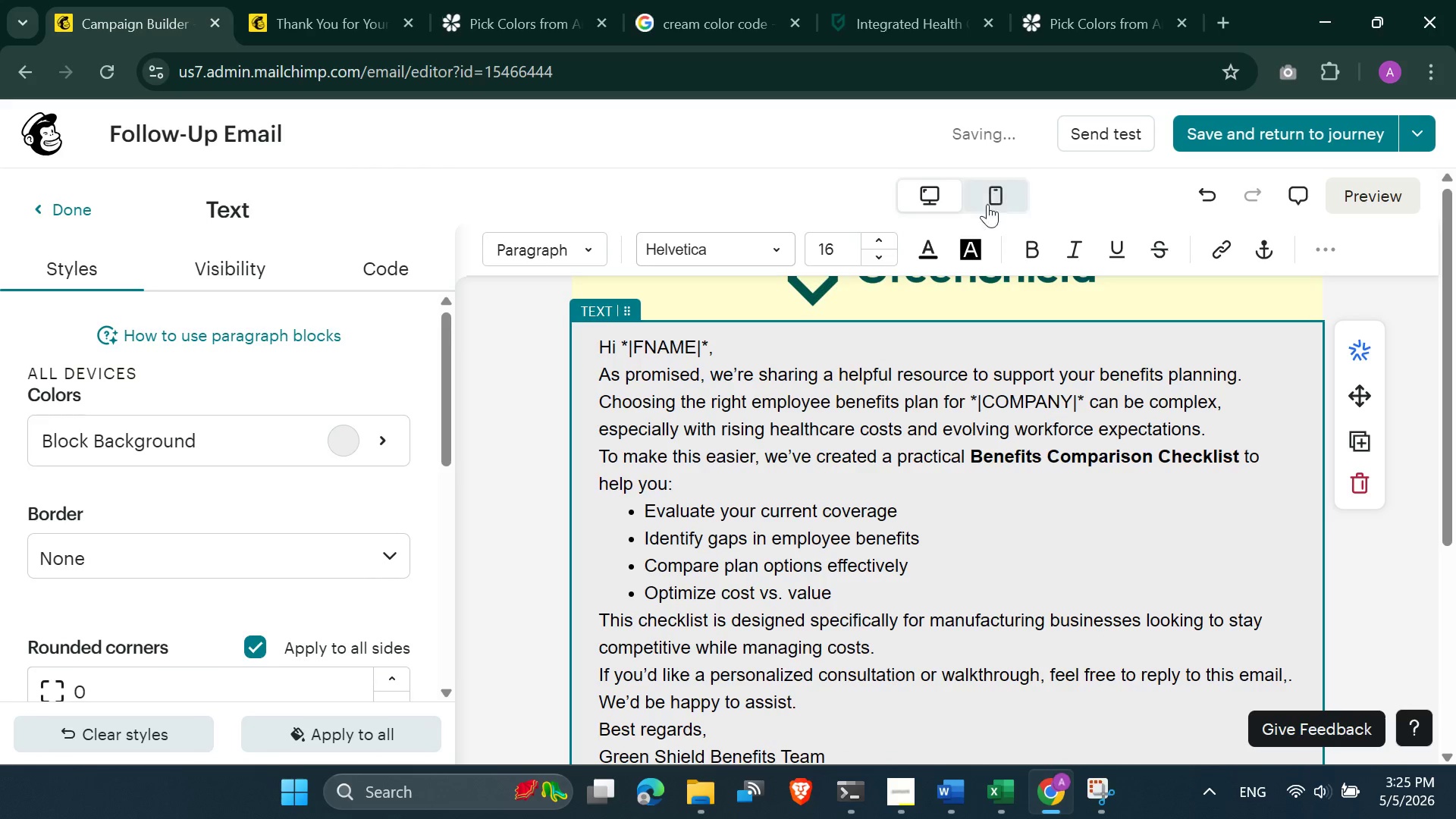 
left_click([987, 194])
 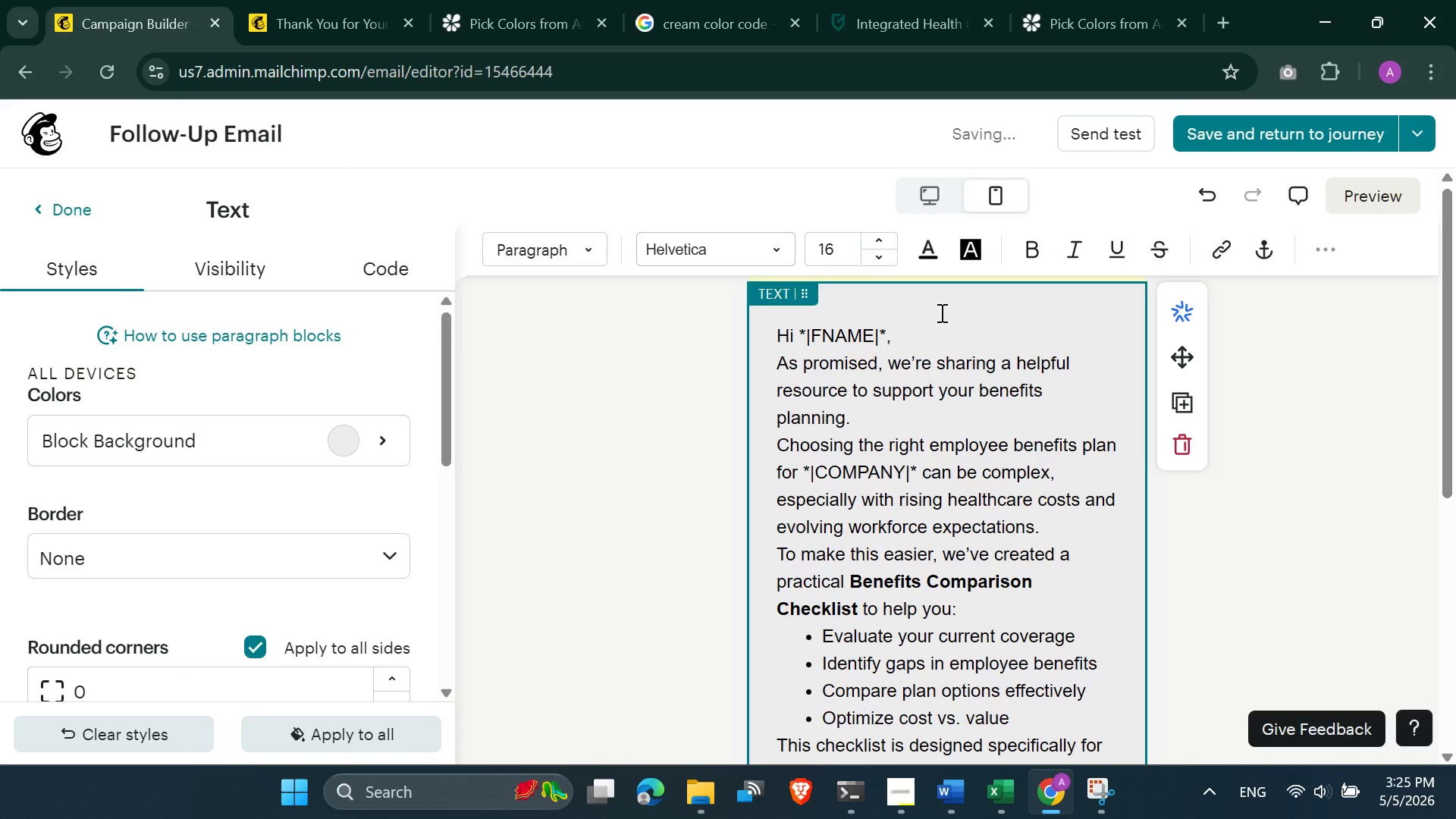 
left_click([940, 309])
 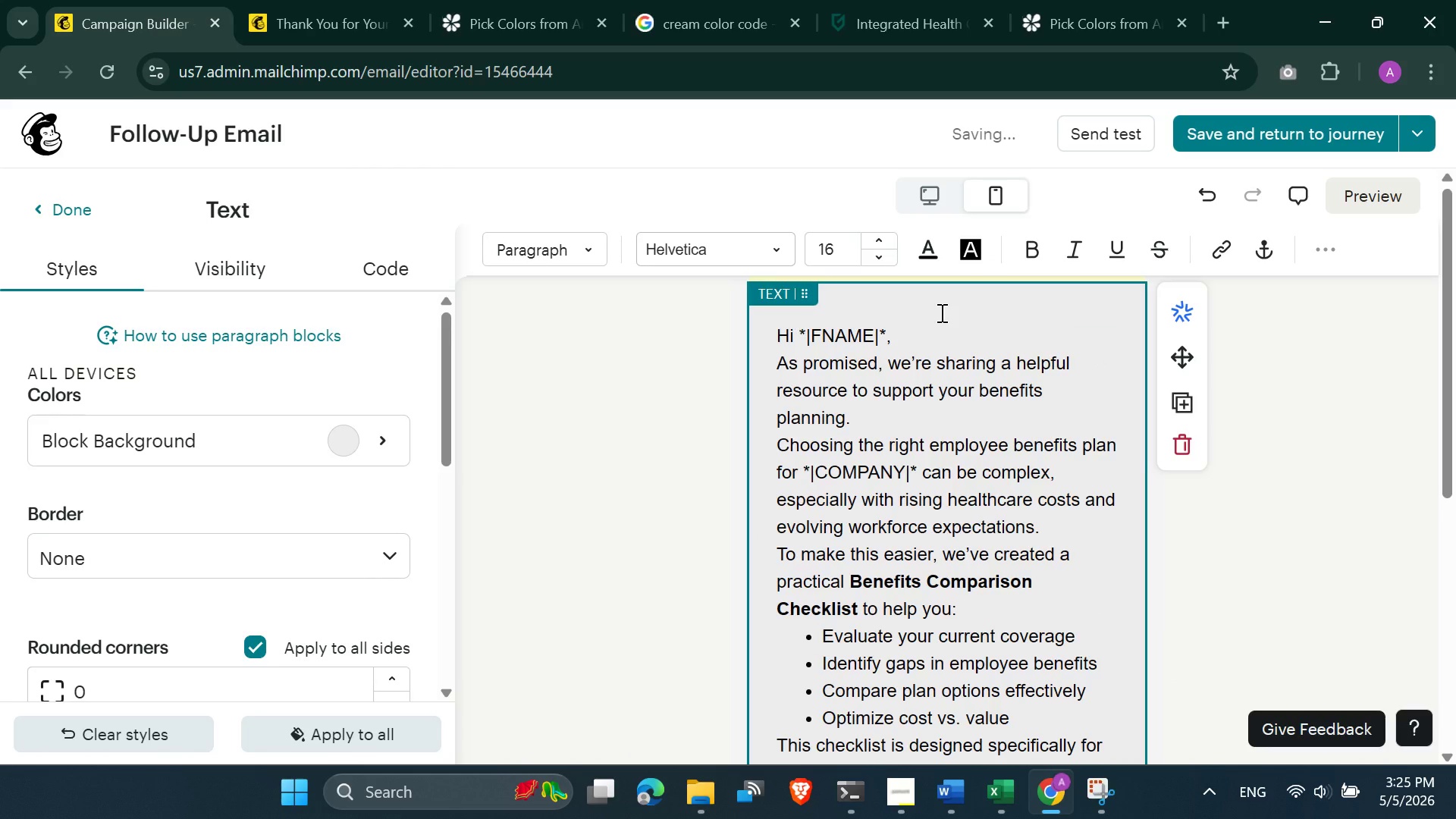 
key(Delete)
 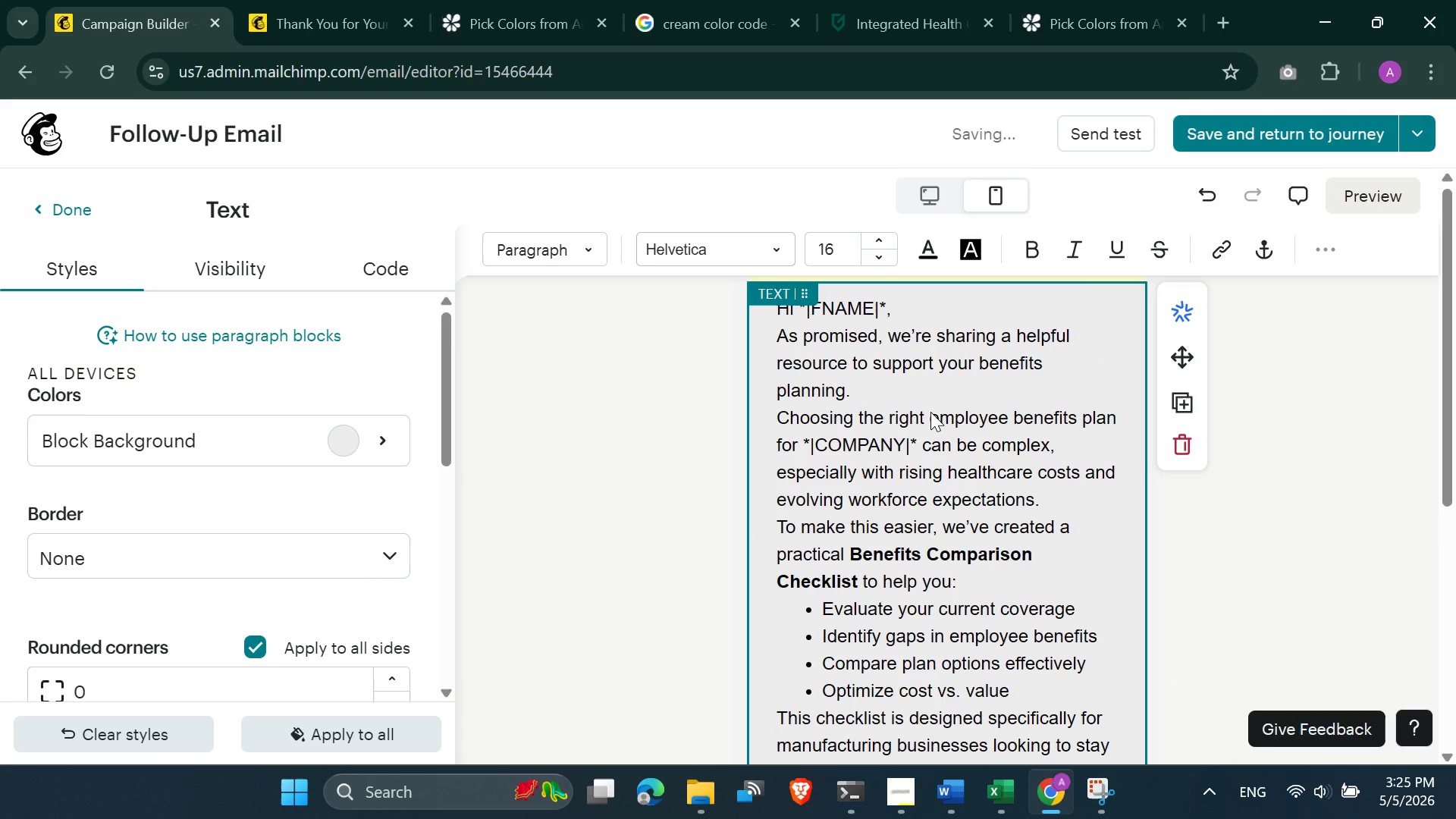 
left_click([903, 435])
 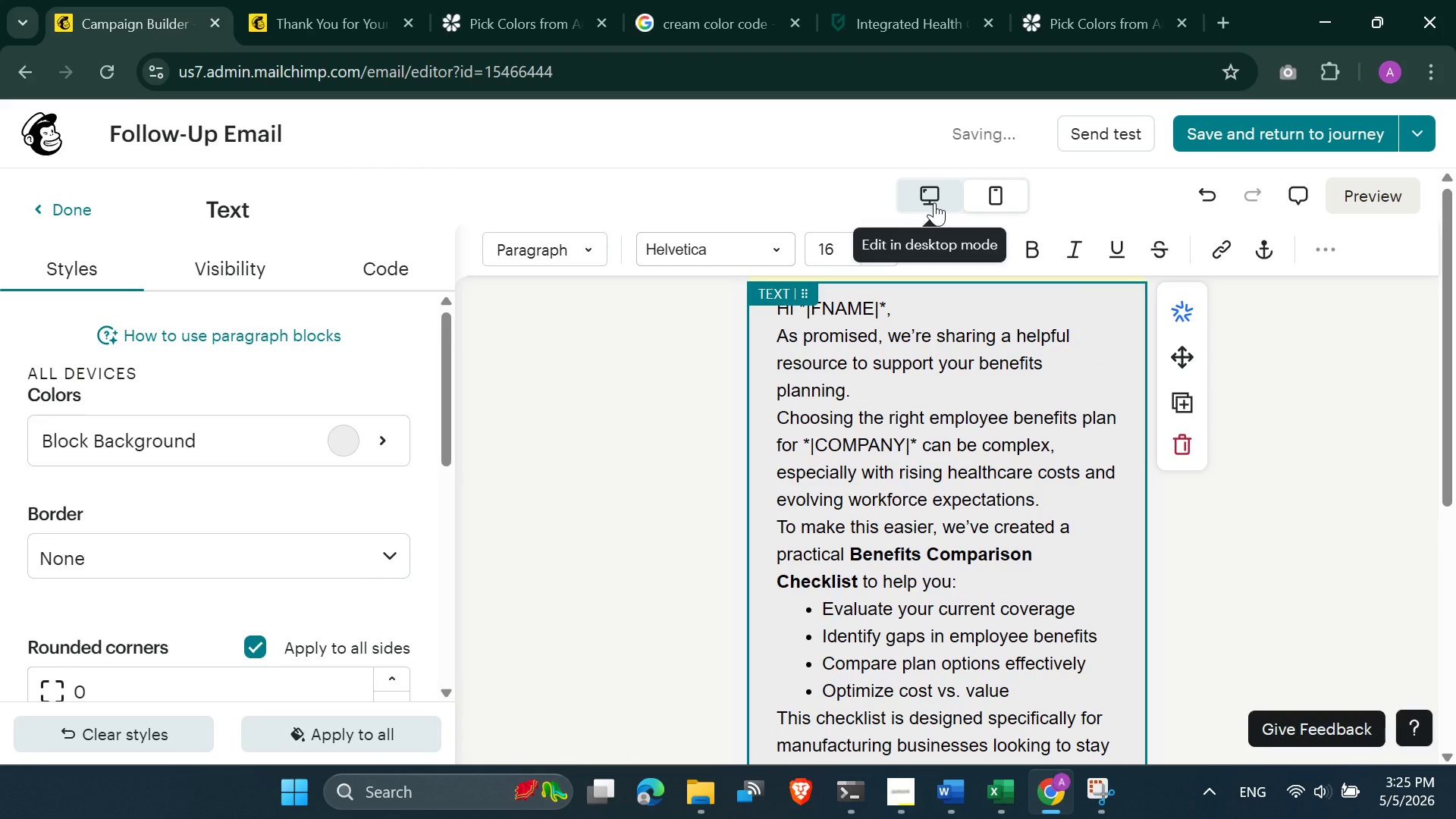 
left_click([934, 202])
 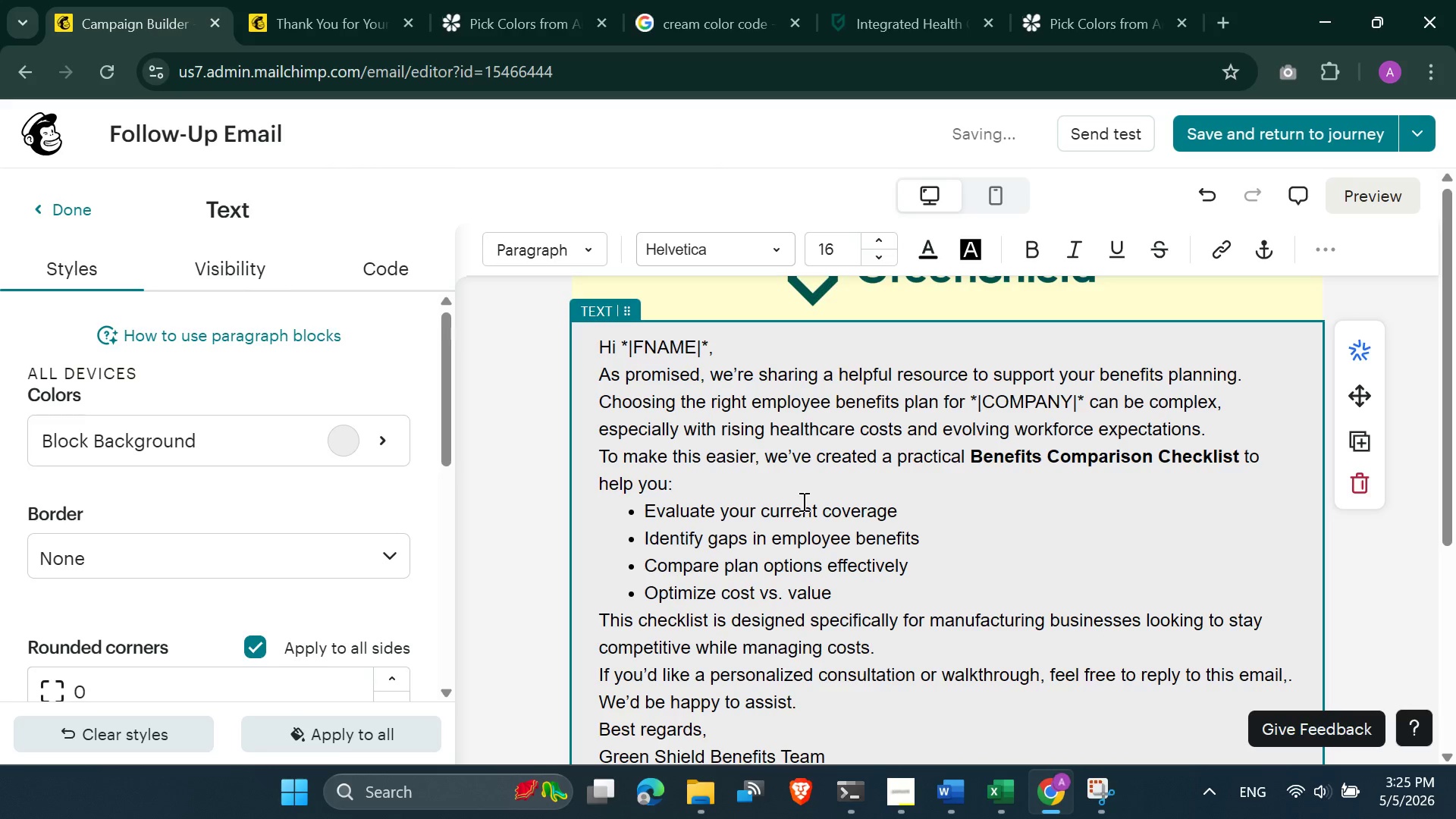 
scroll: coordinate [802, 504], scroll_direction: down, amount: 6.0
 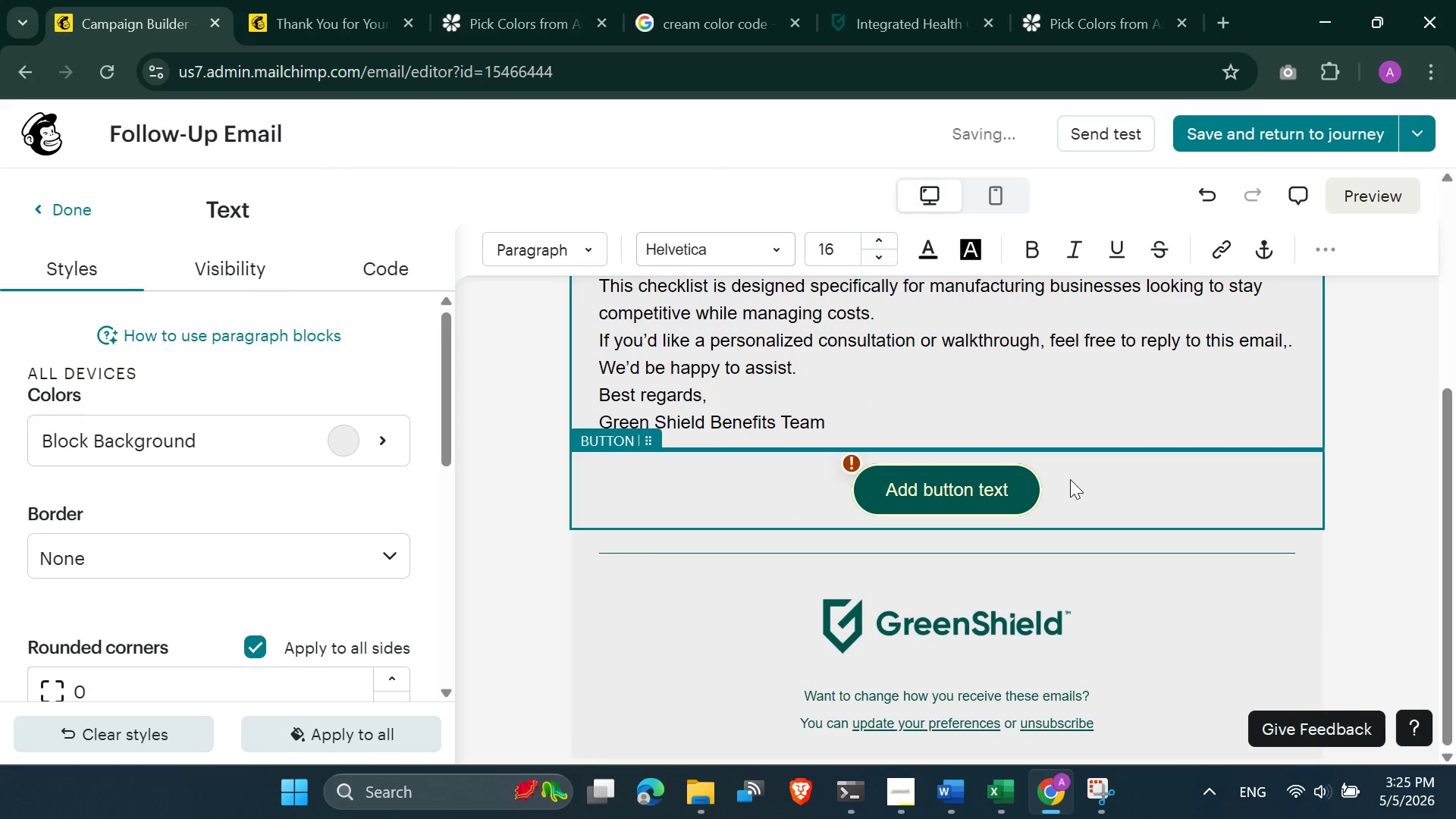 
left_click([1075, 479])
 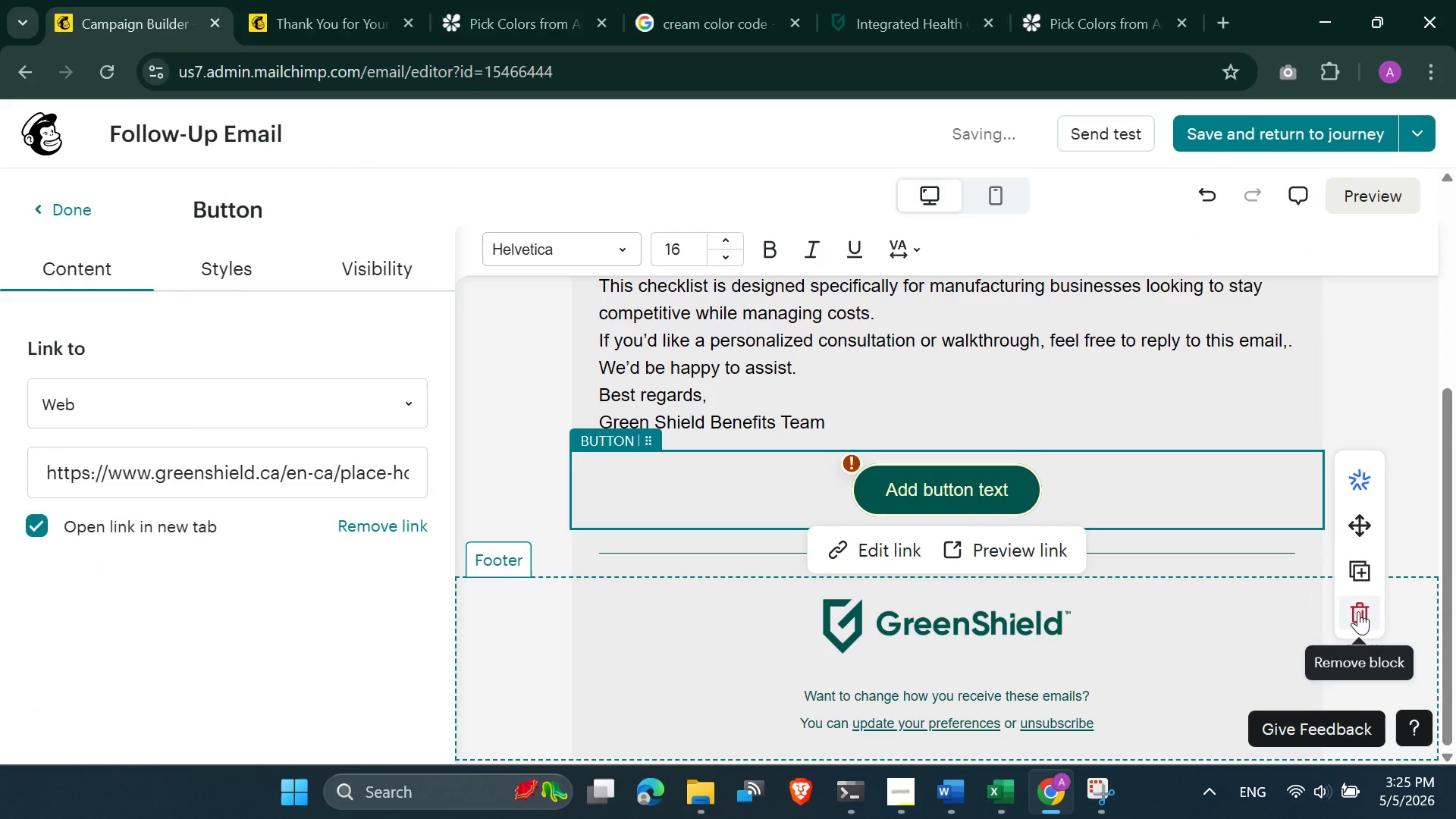 
left_click([1358, 611])
 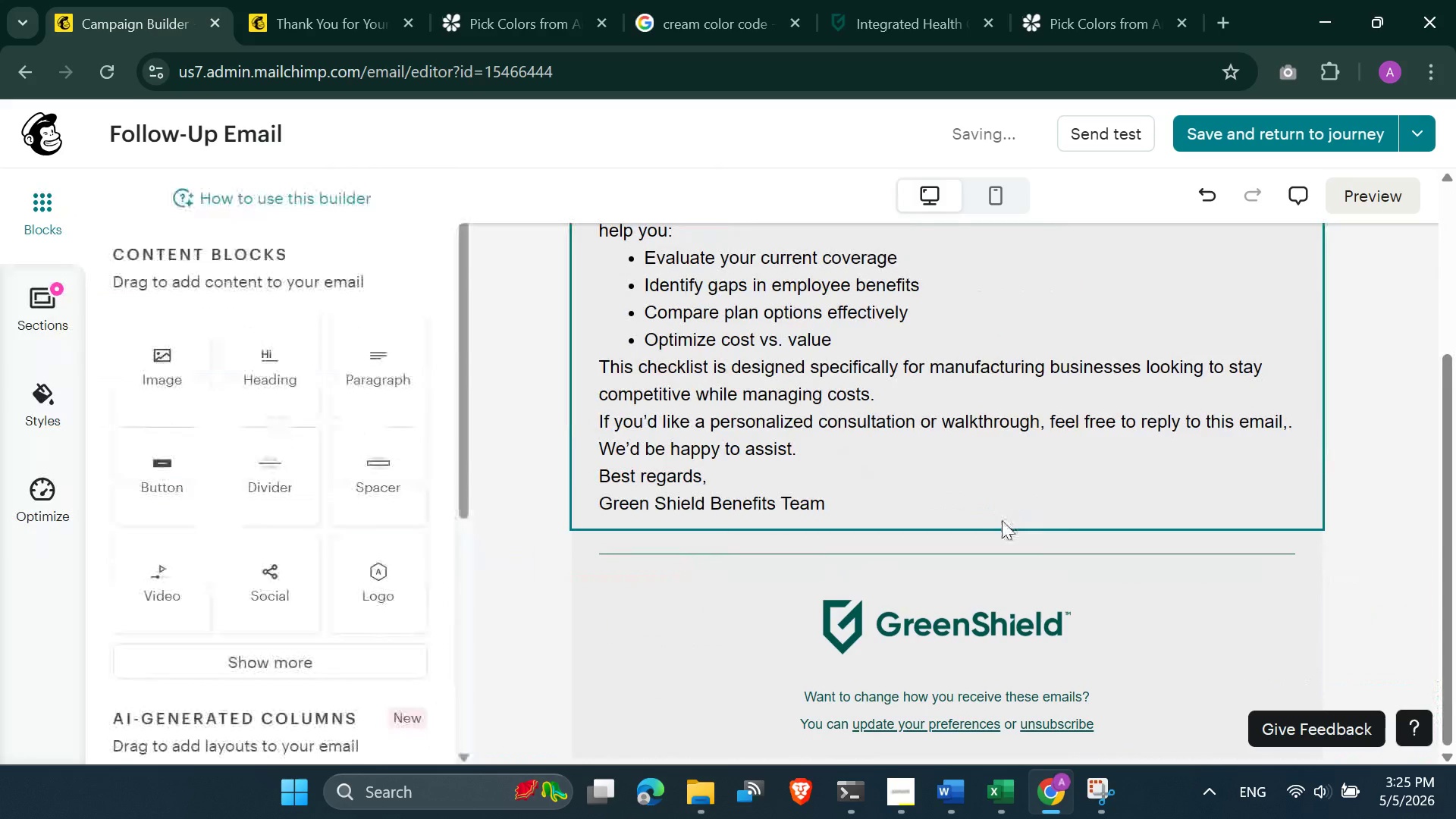 
scroll: coordinate [988, 539], scroll_direction: up, amount: 6.0
 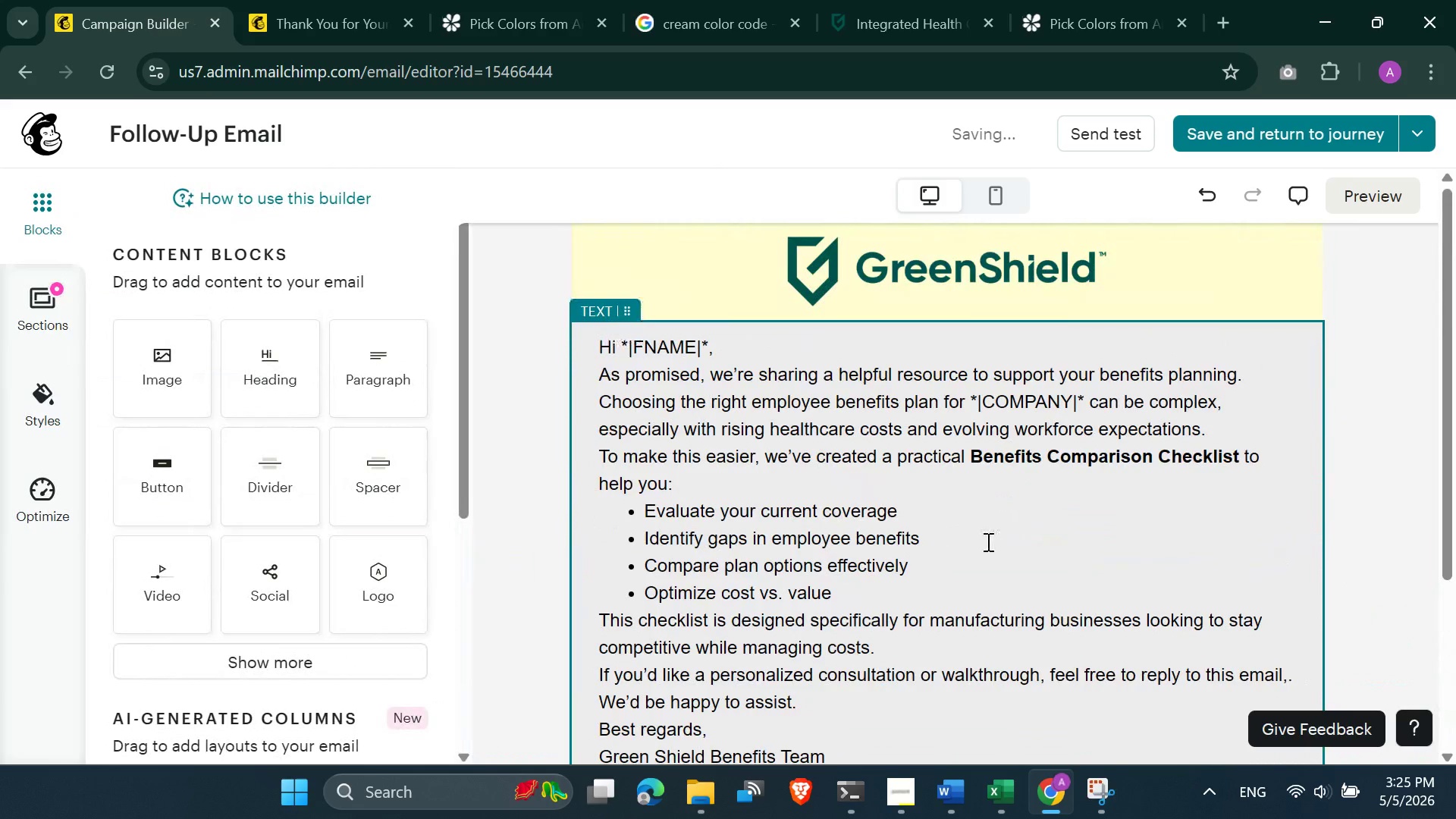 
scroll: coordinate [987, 541], scroll_direction: down, amount: 2.0
 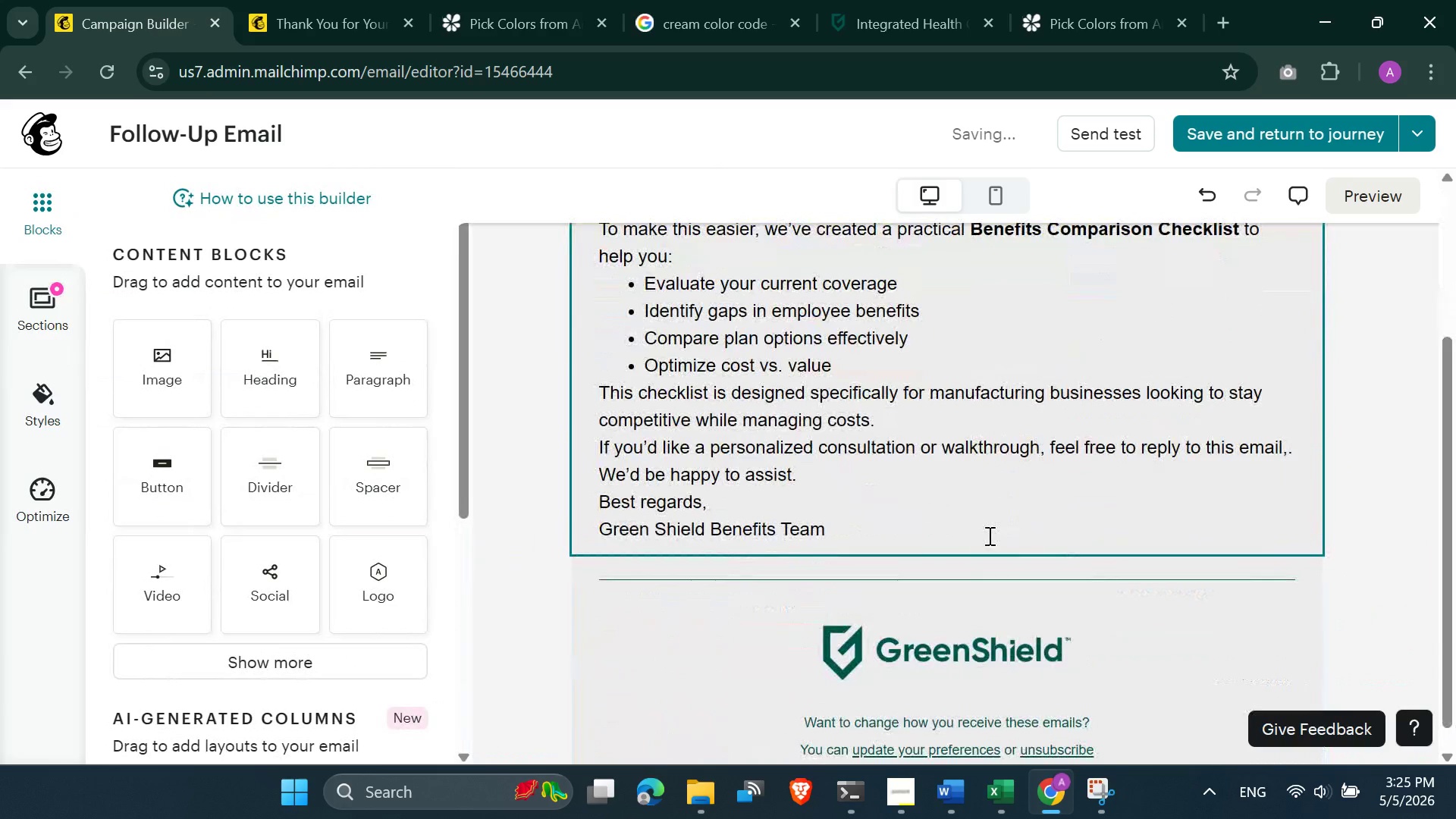 
key(Control+A)
 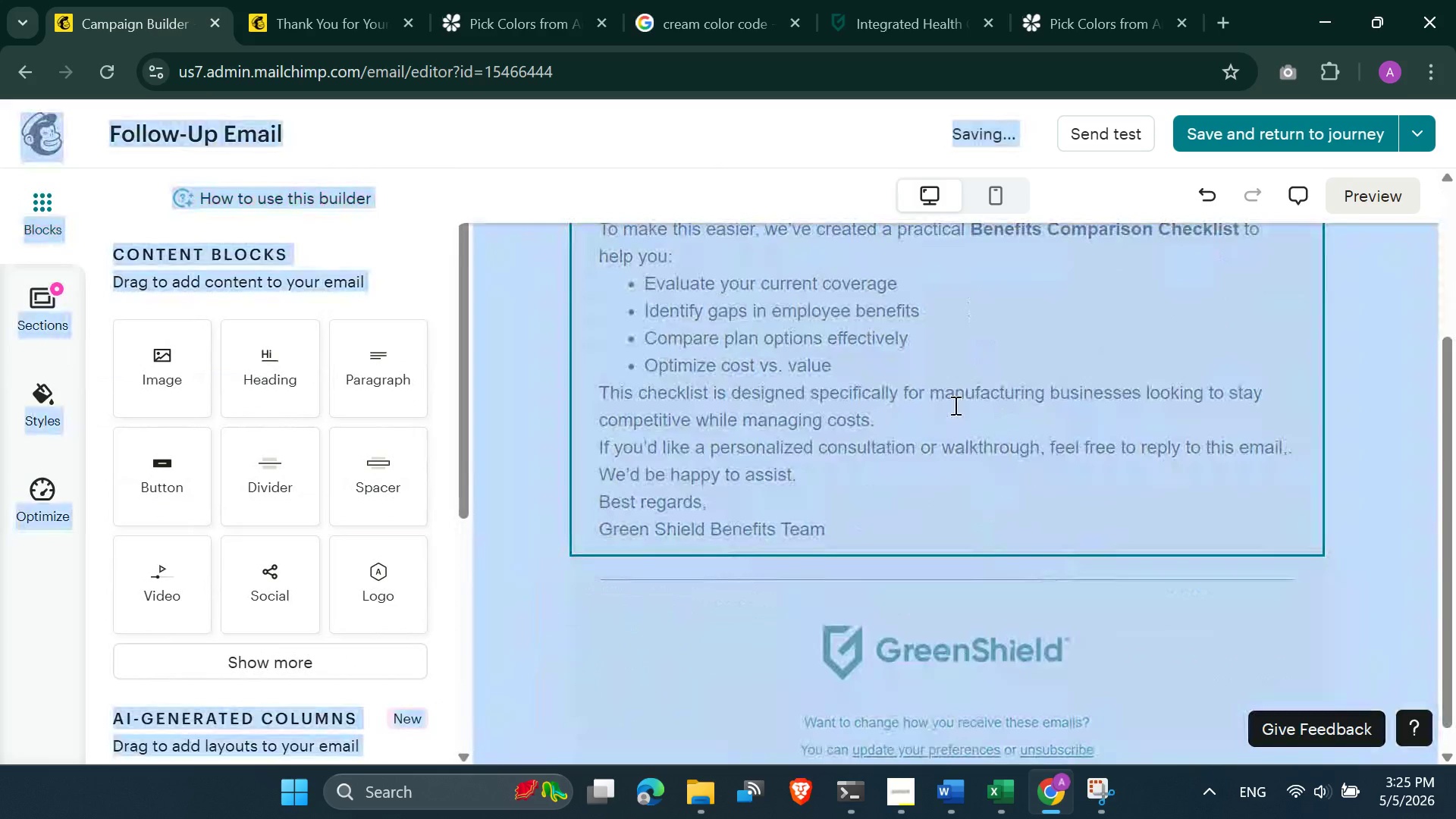 
left_click([954, 415])
 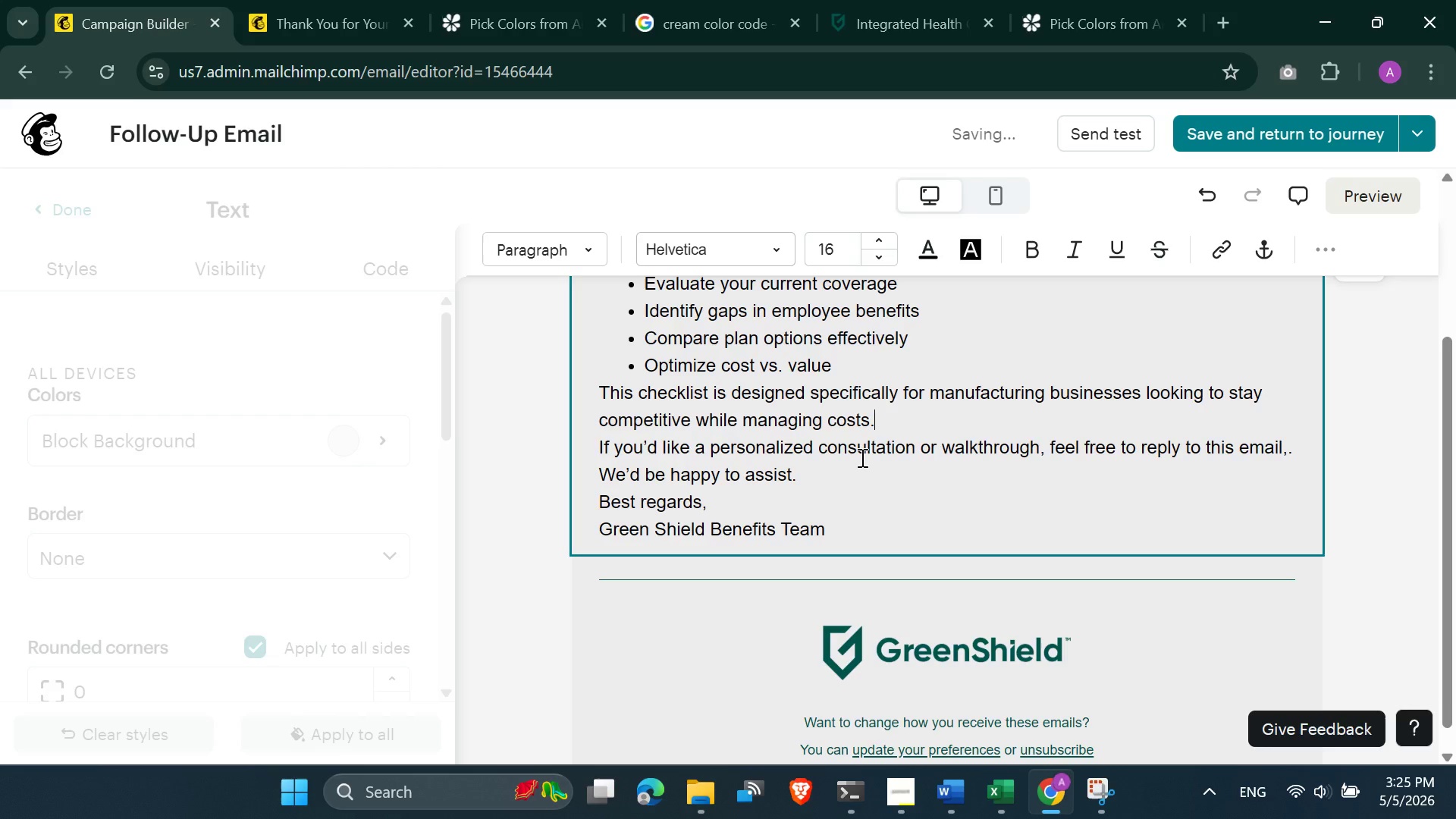 
key(Control+A)
 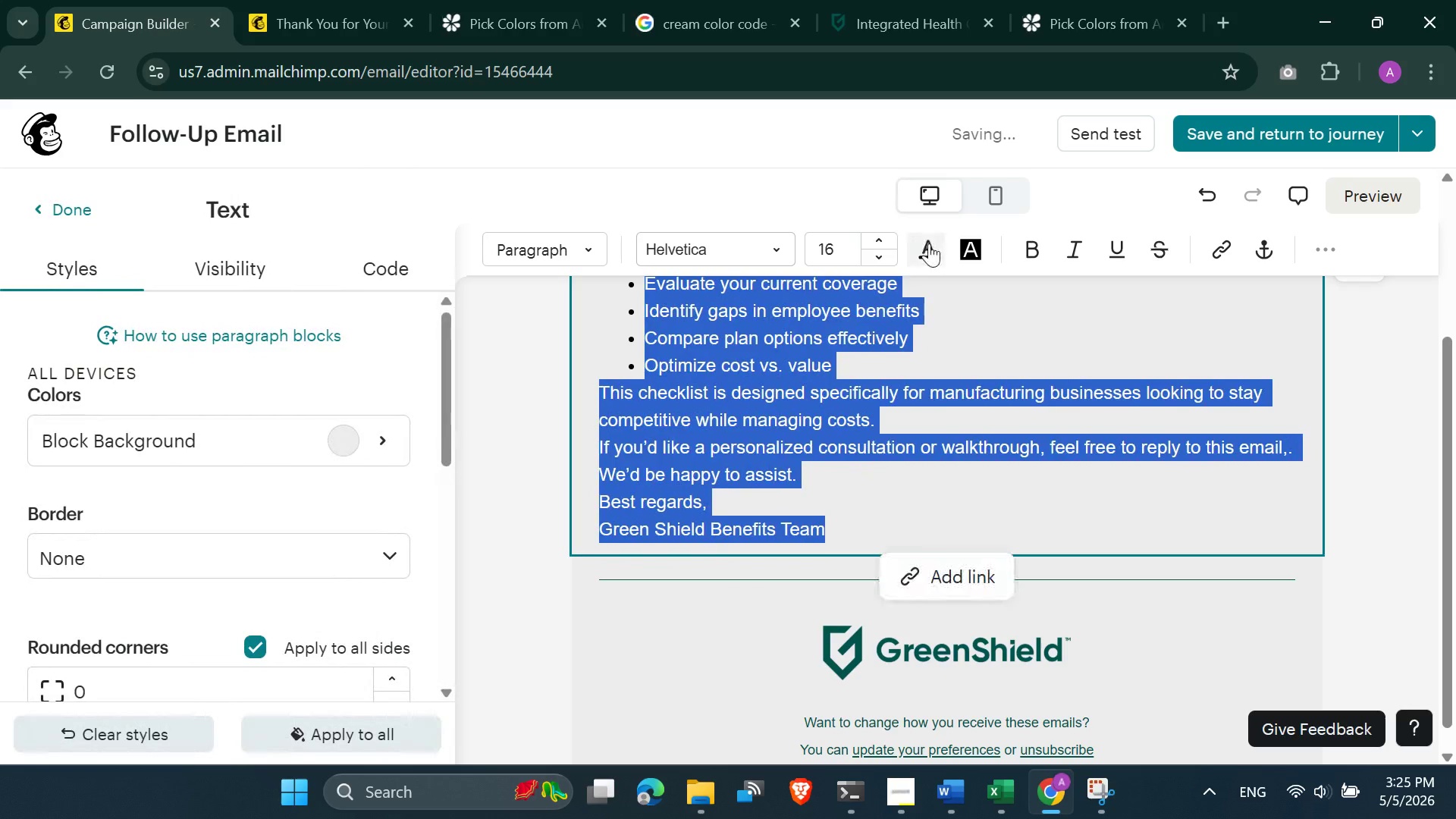 
left_click([929, 243])
 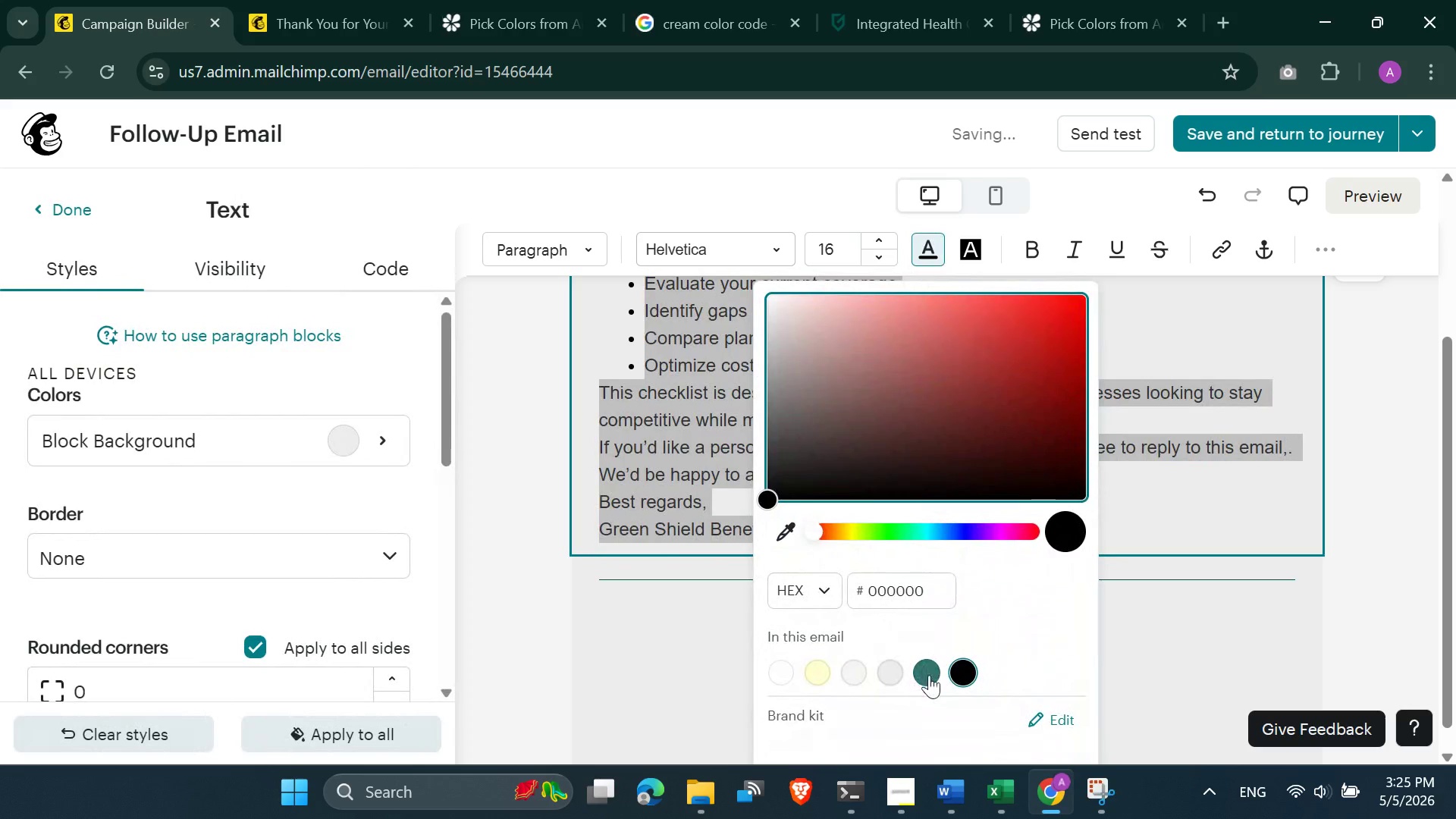 
left_click([930, 675])
 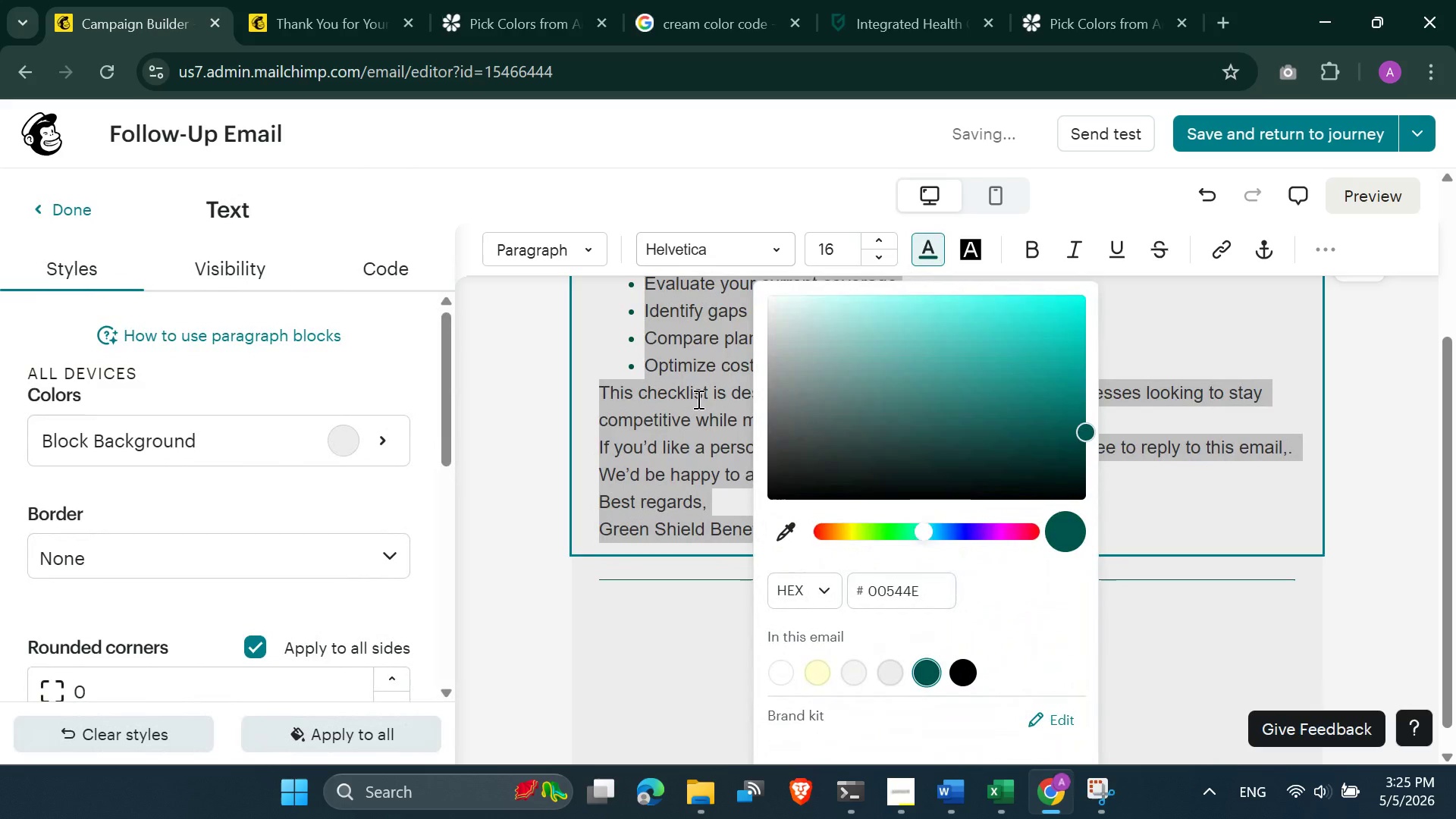 
left_click([697, 399])
 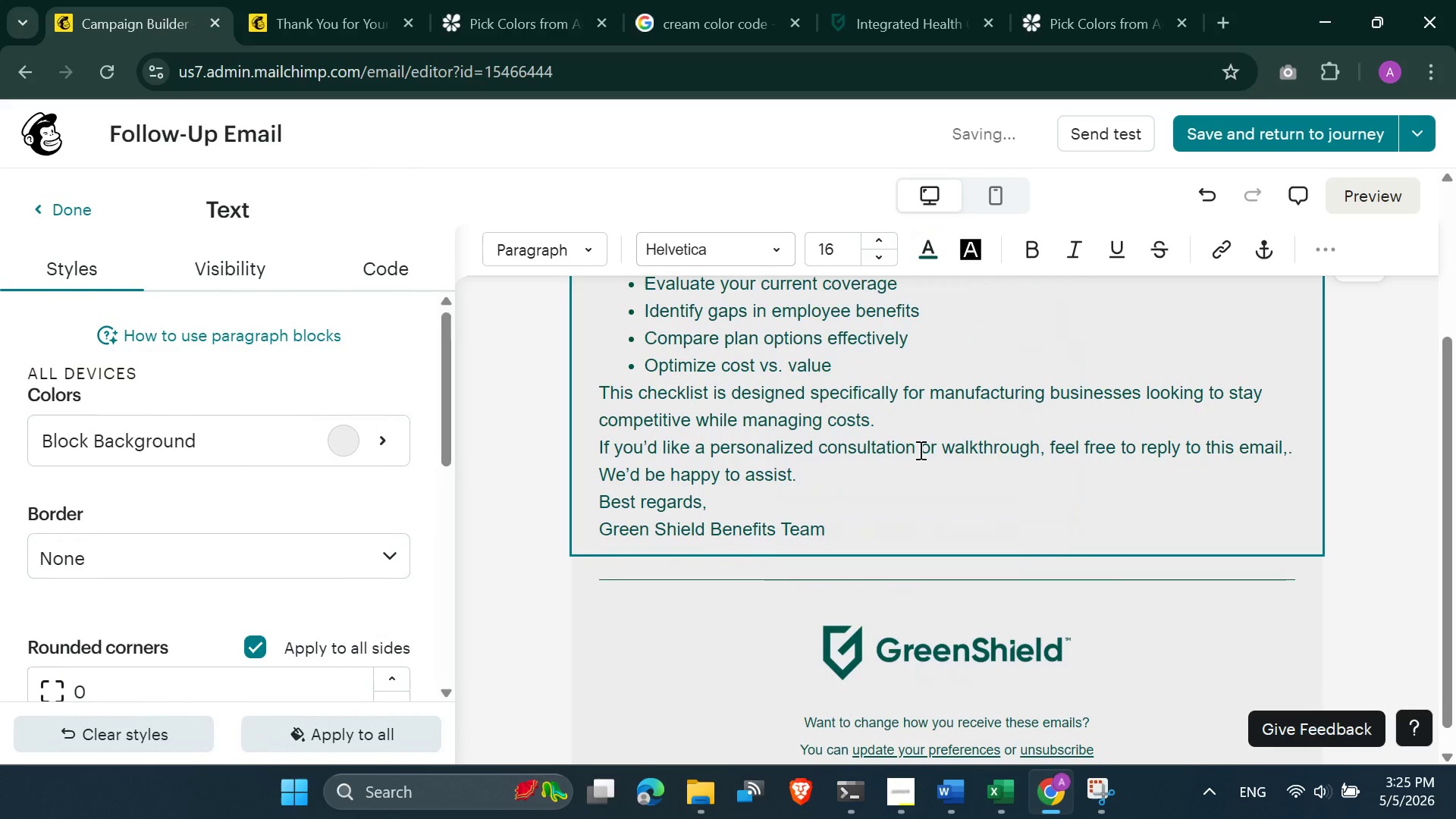 
scroll: coordinate [898, 469], scroll_direction: up, amount: 3.0
 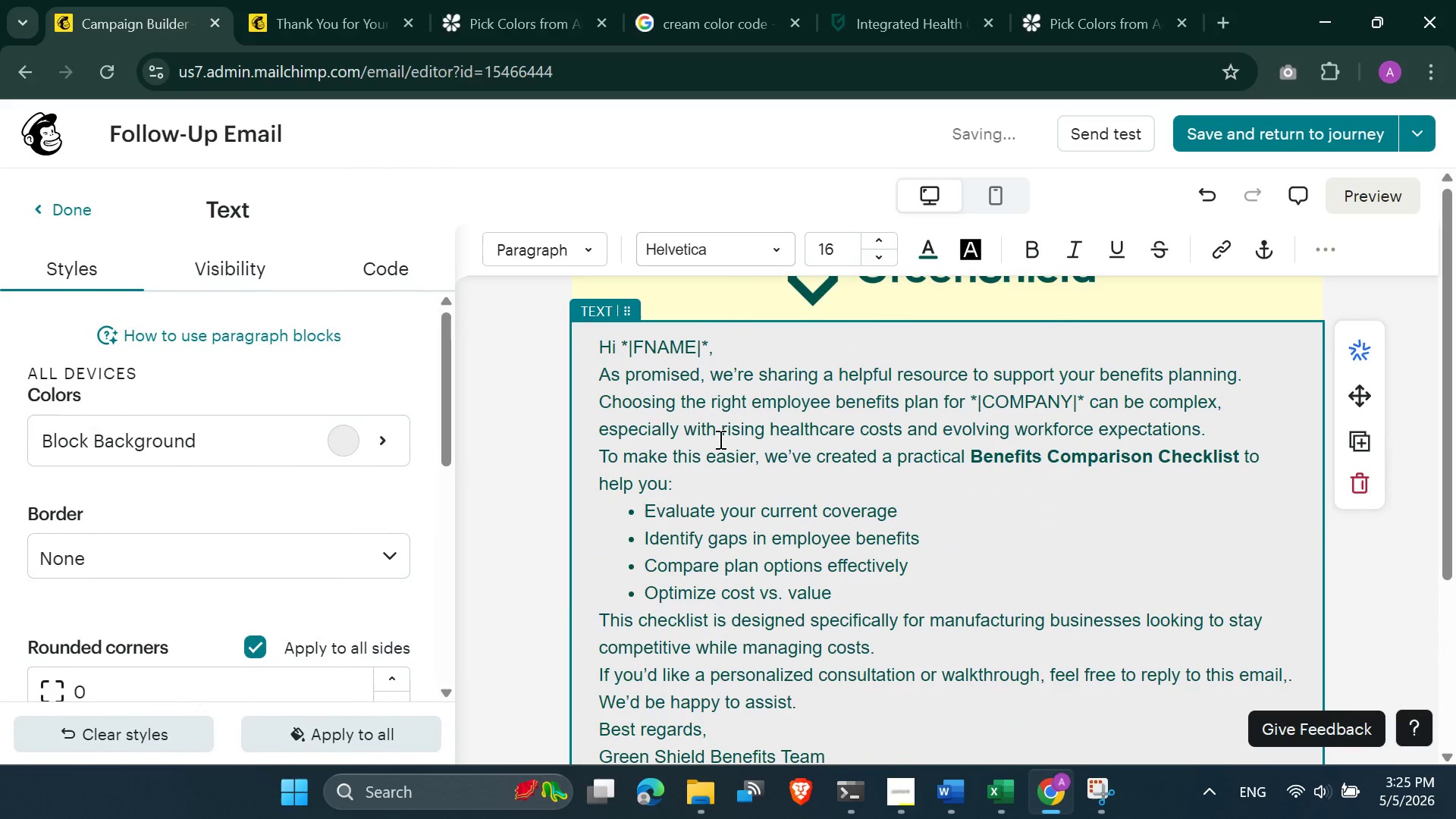 
key(Control+A)
 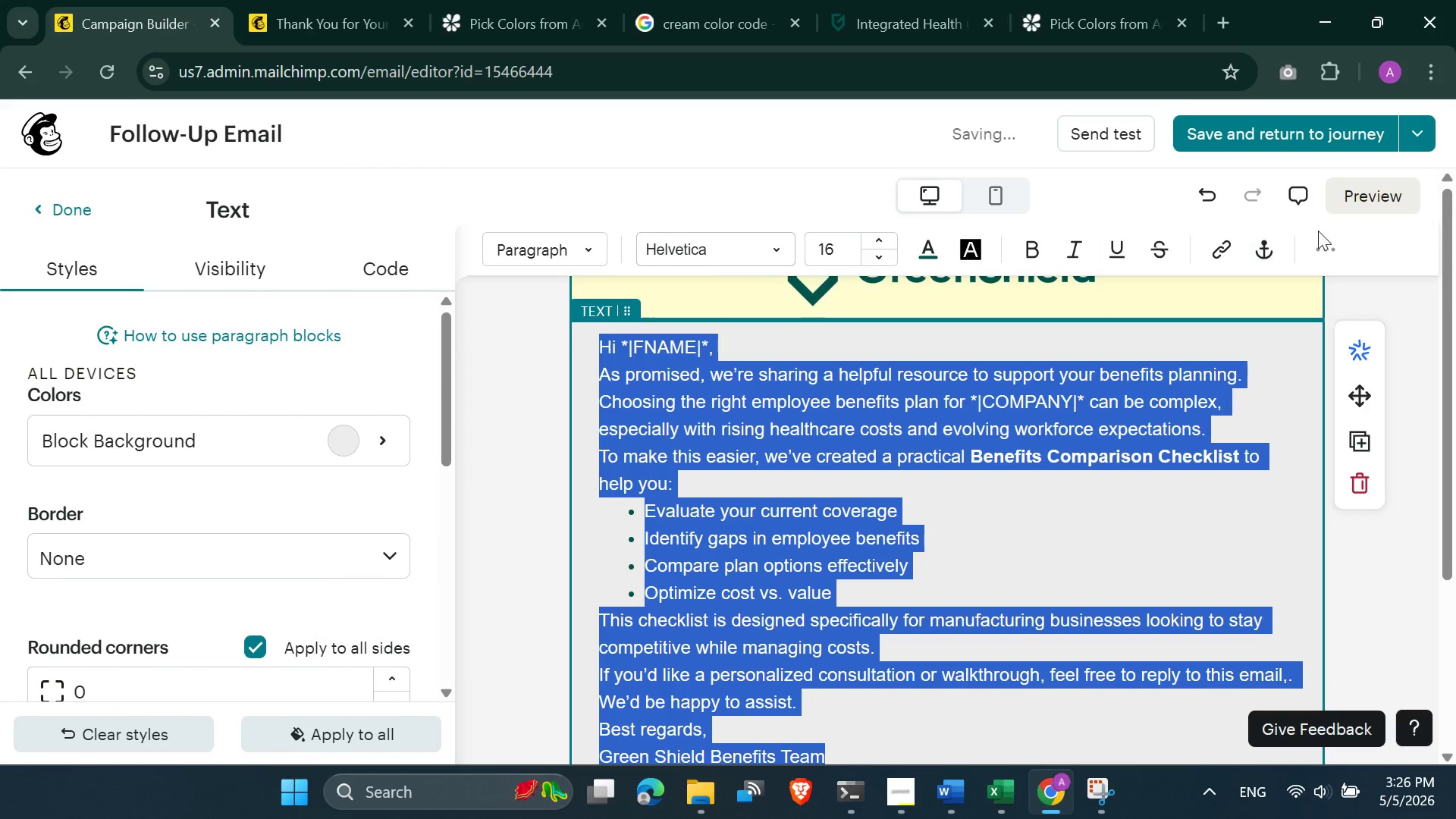 
left_click([1332, 243])
 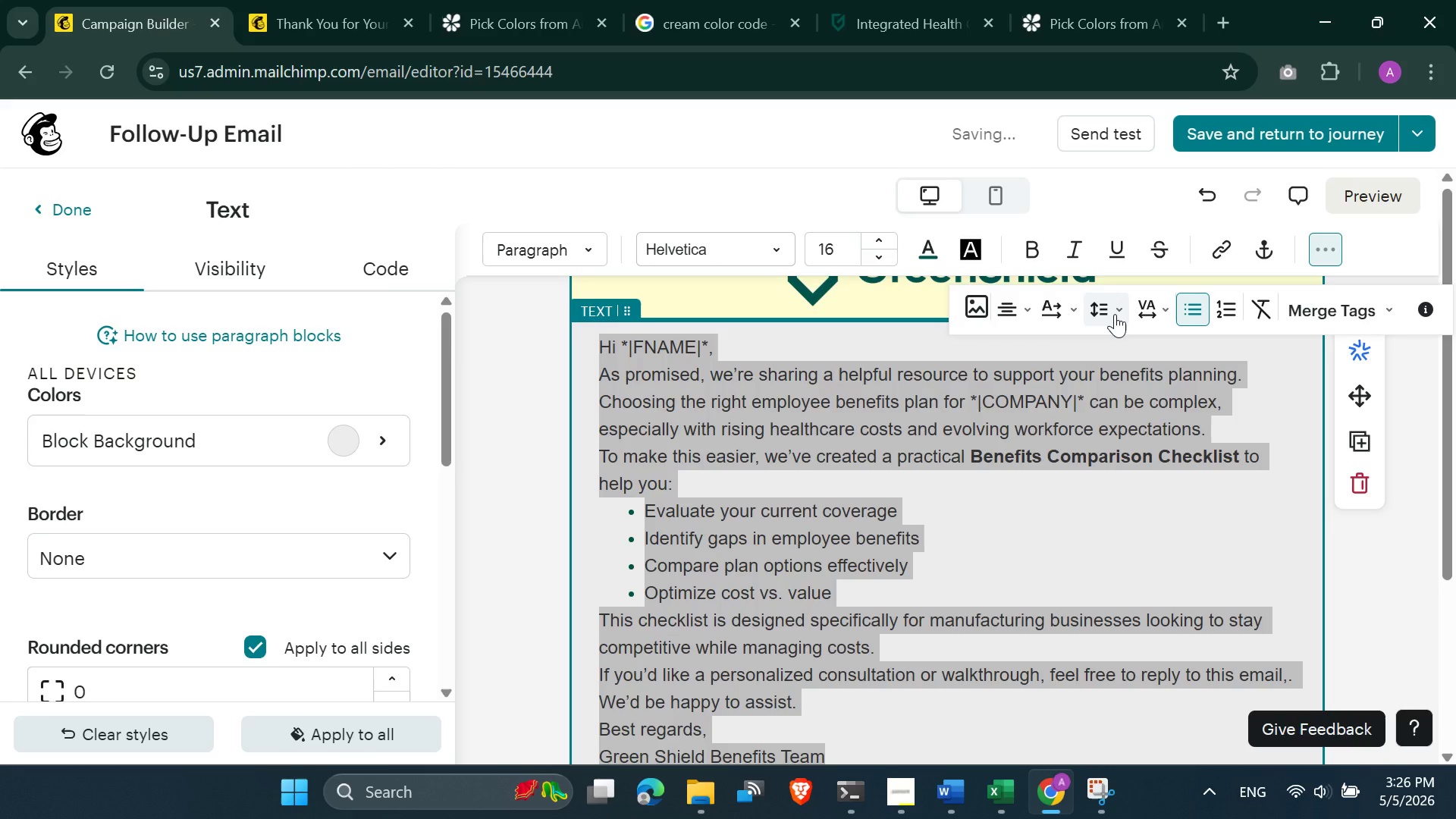 
left_click([1115, 313])
 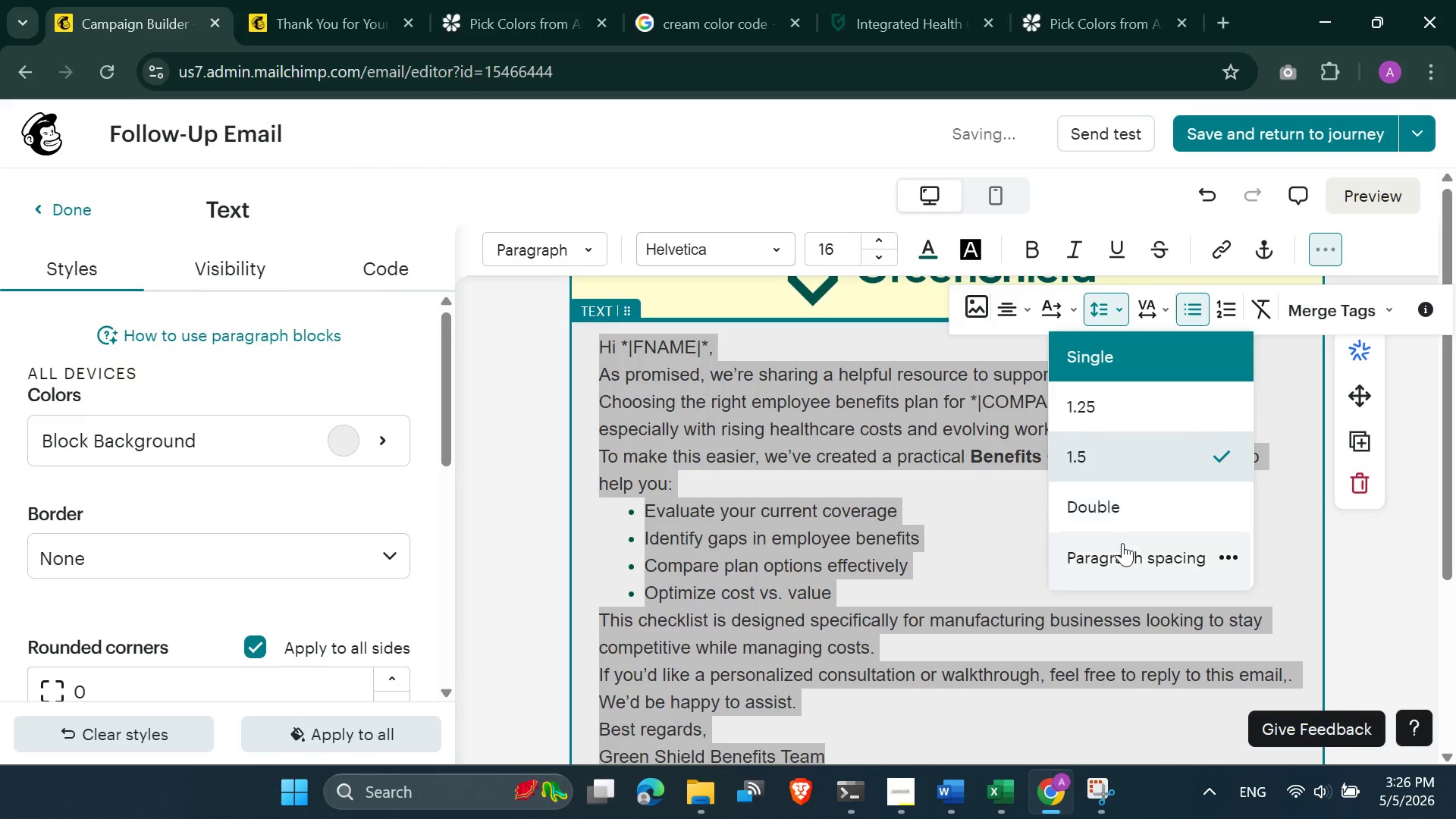 
left_click([1122, 549])
 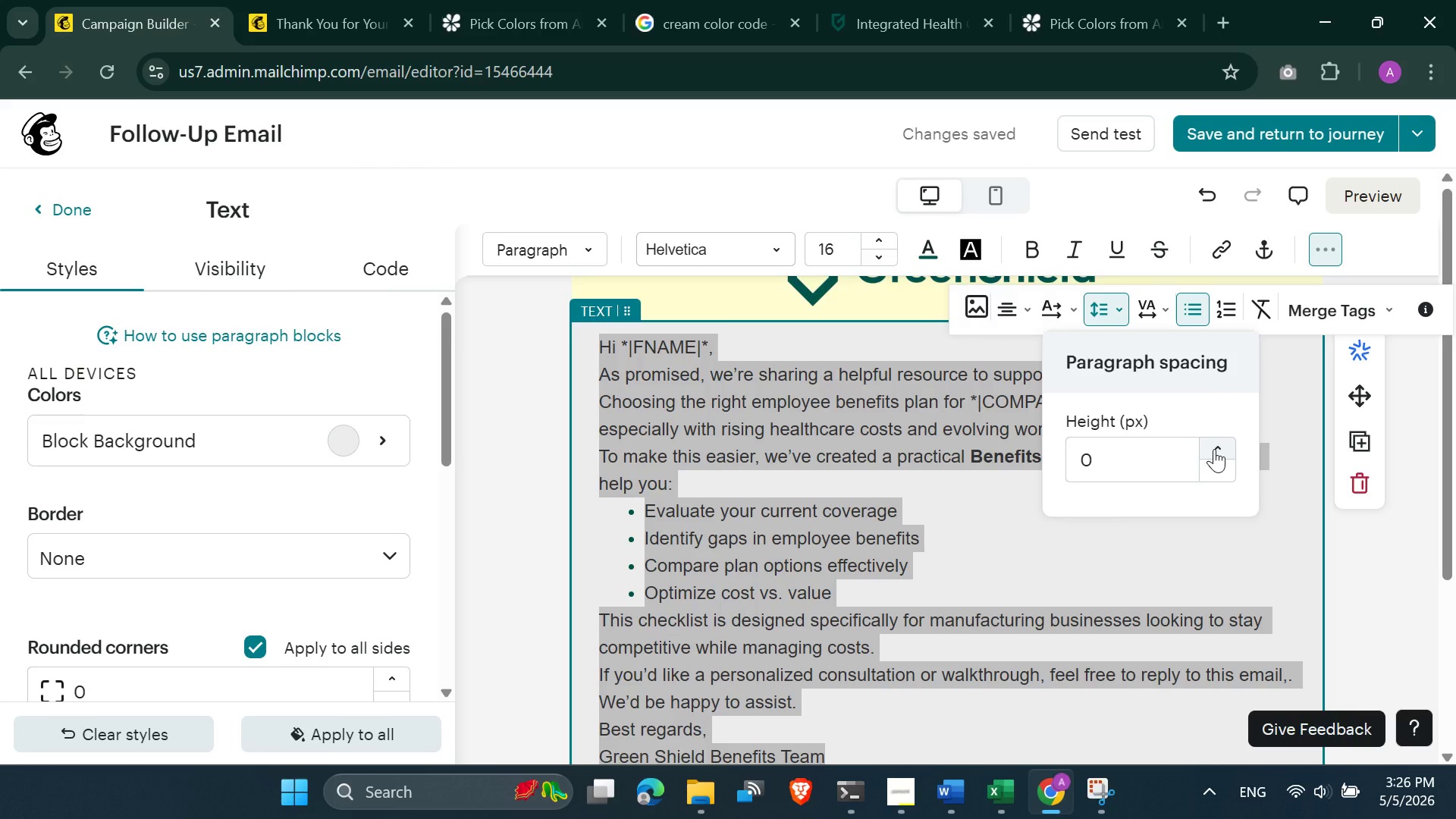 
double_click([1214, 449])
 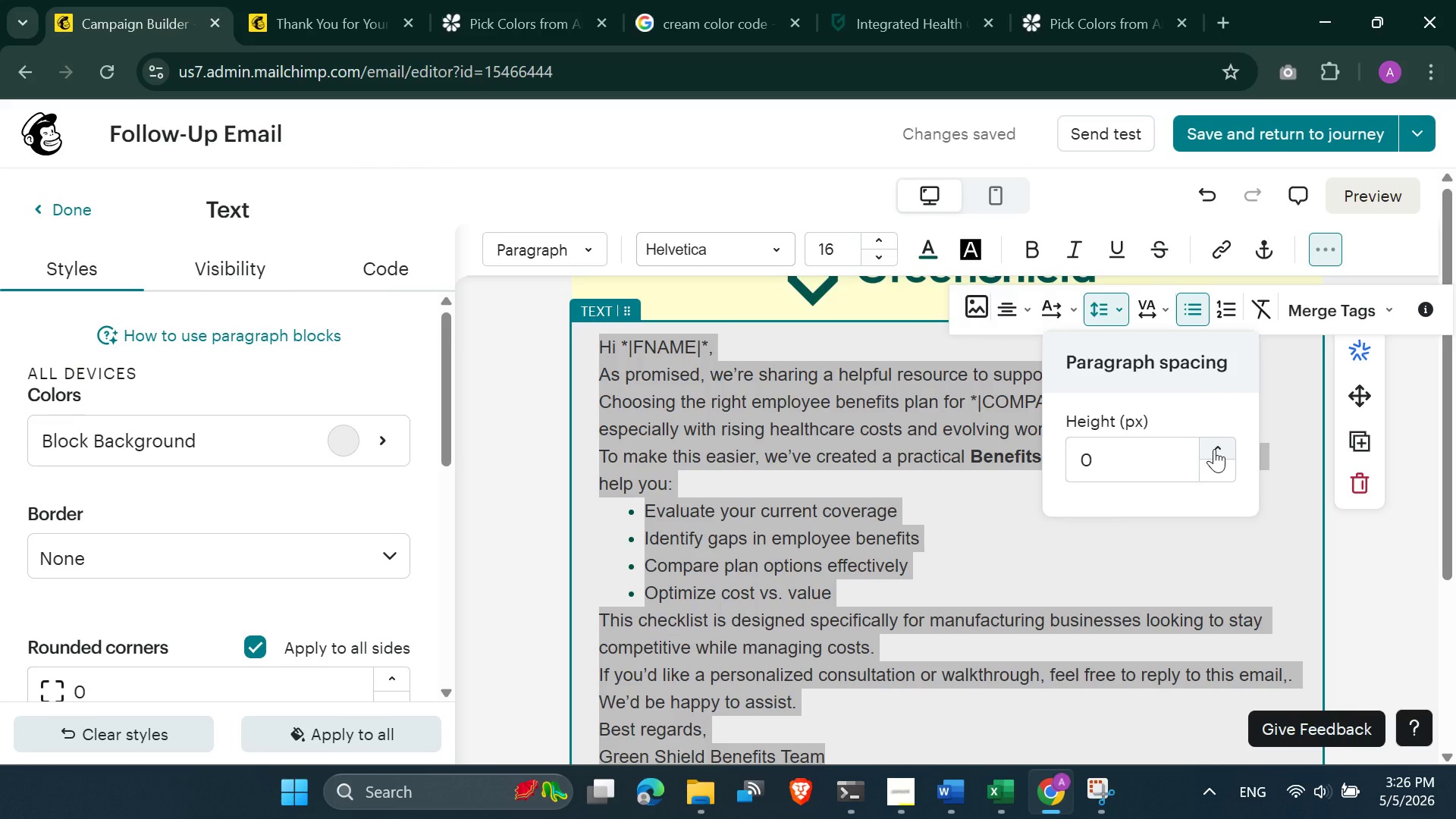 
triple_click([1214, 449])
 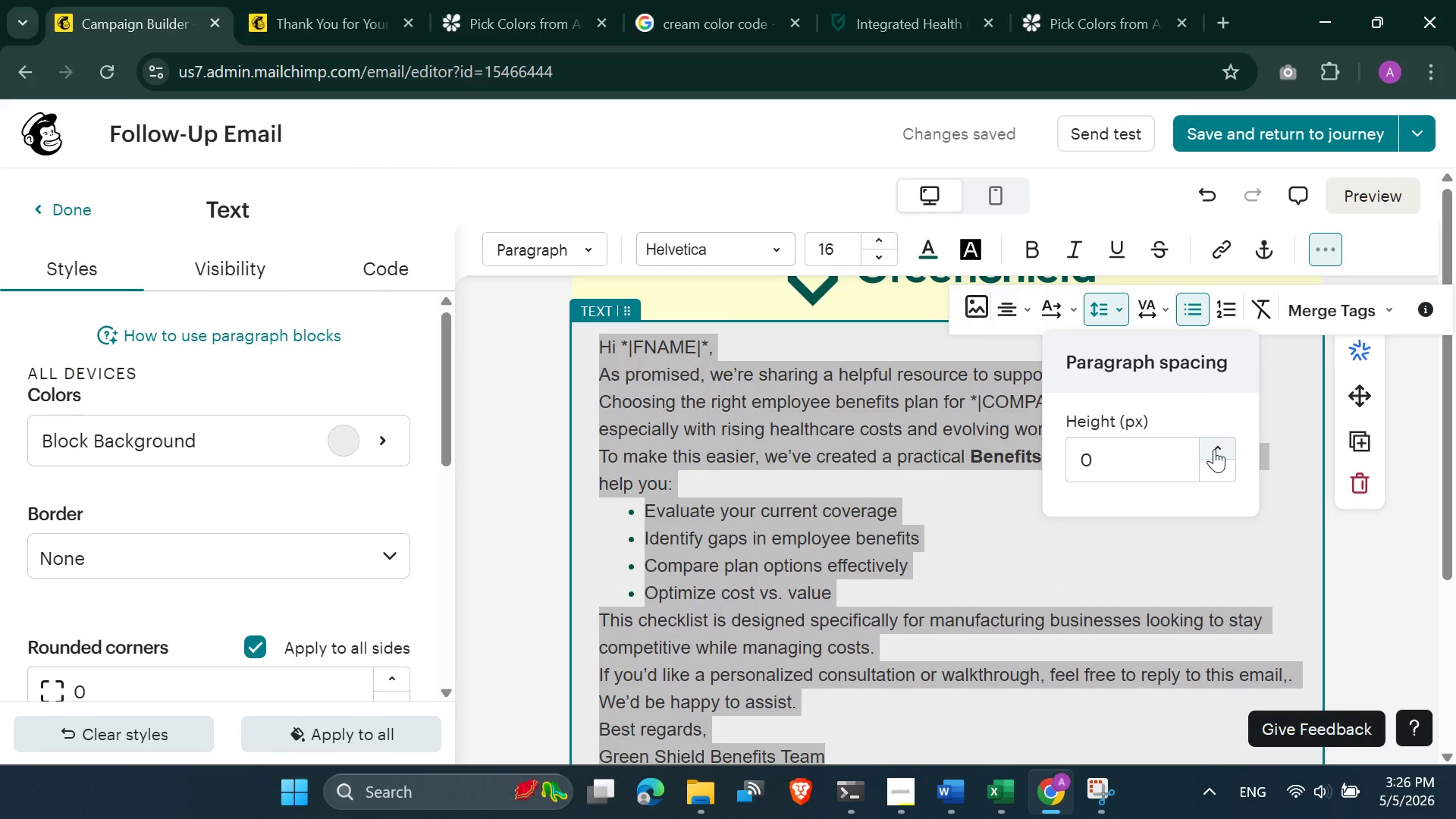 
triple_click([1214, 449])
 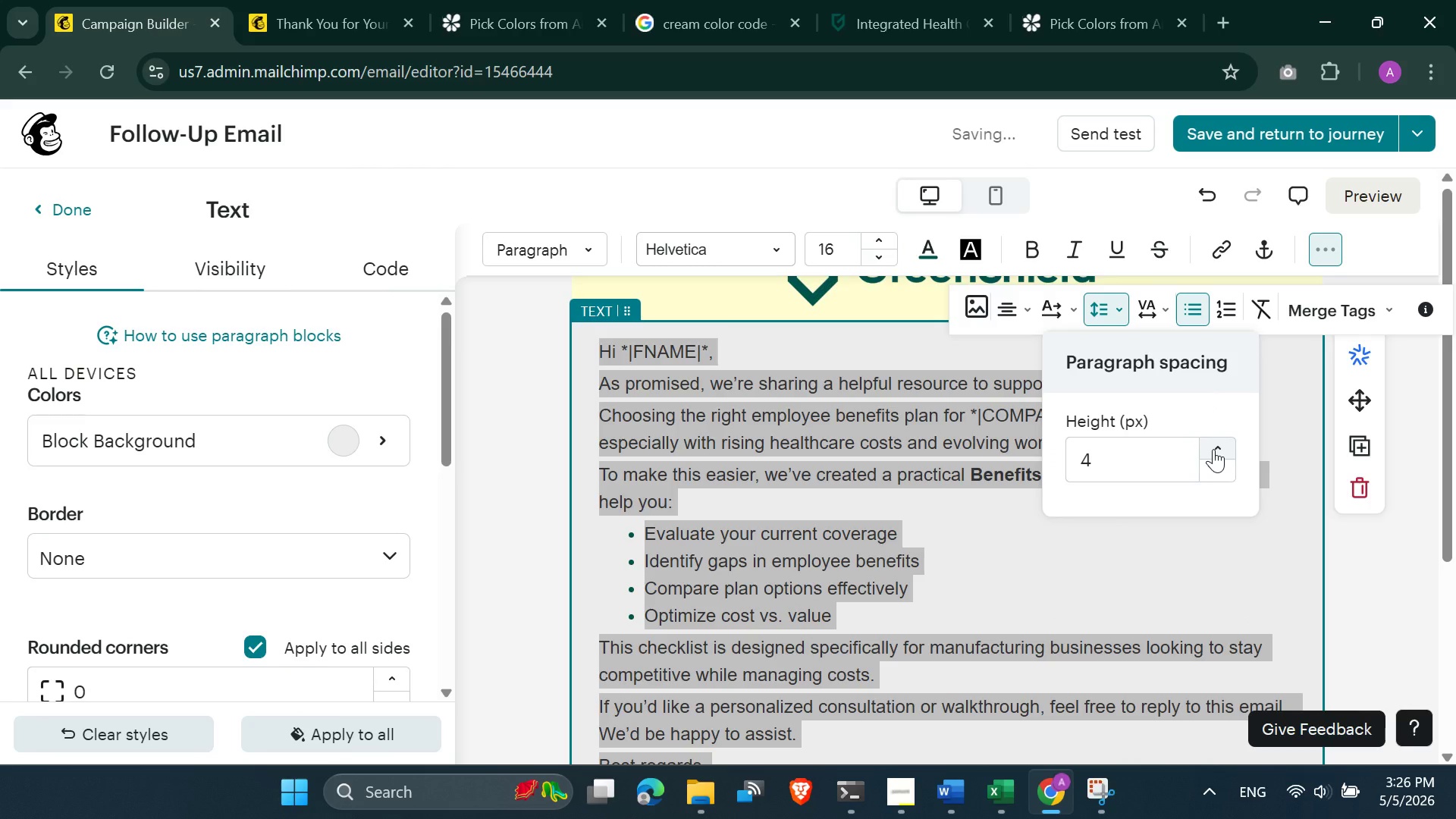 
left_click([1213, 449])
 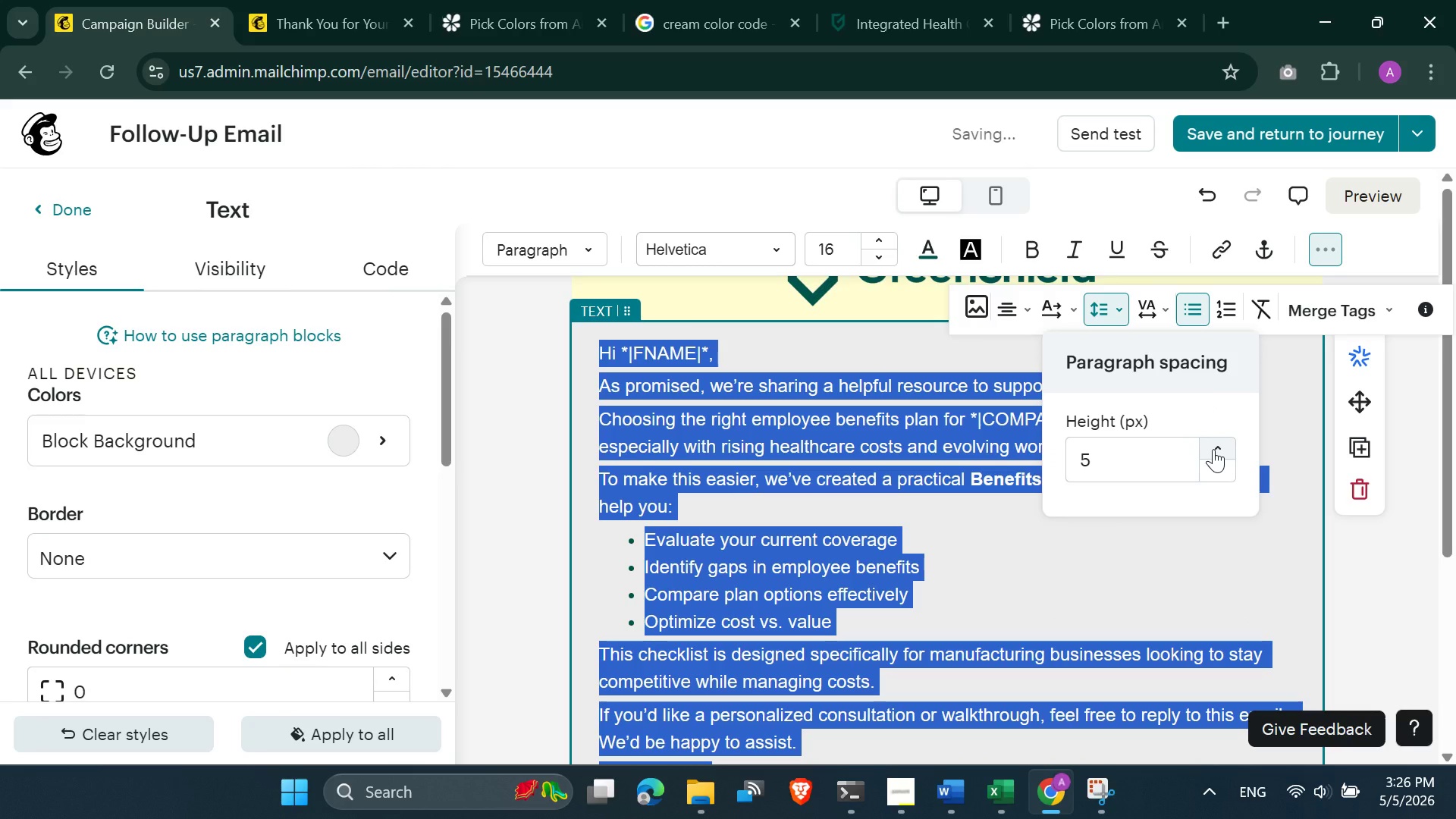 
left_click([1213, 449])
 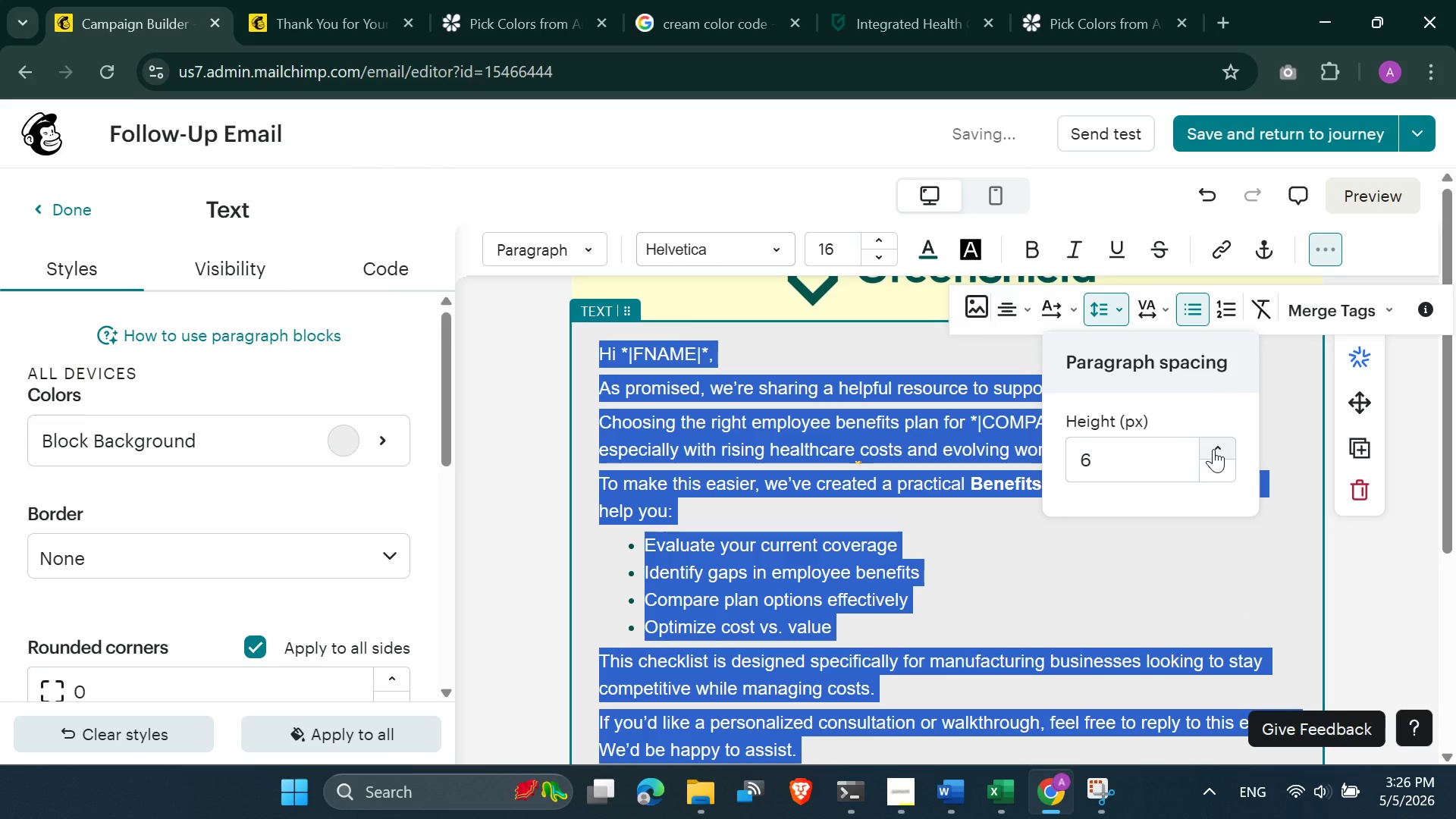 
double_click([1213, 449])
 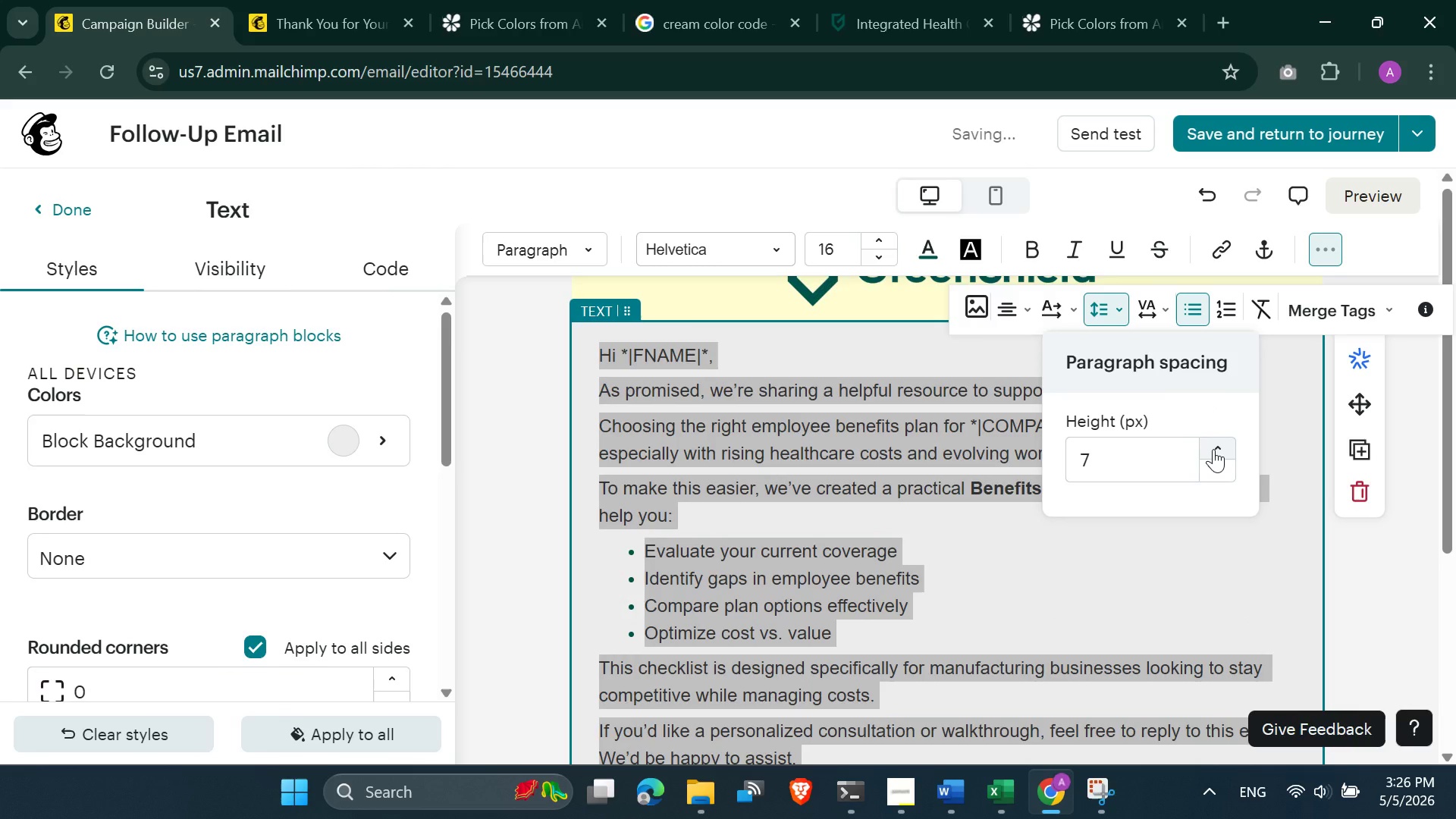 
triple_click([1213, 449])
 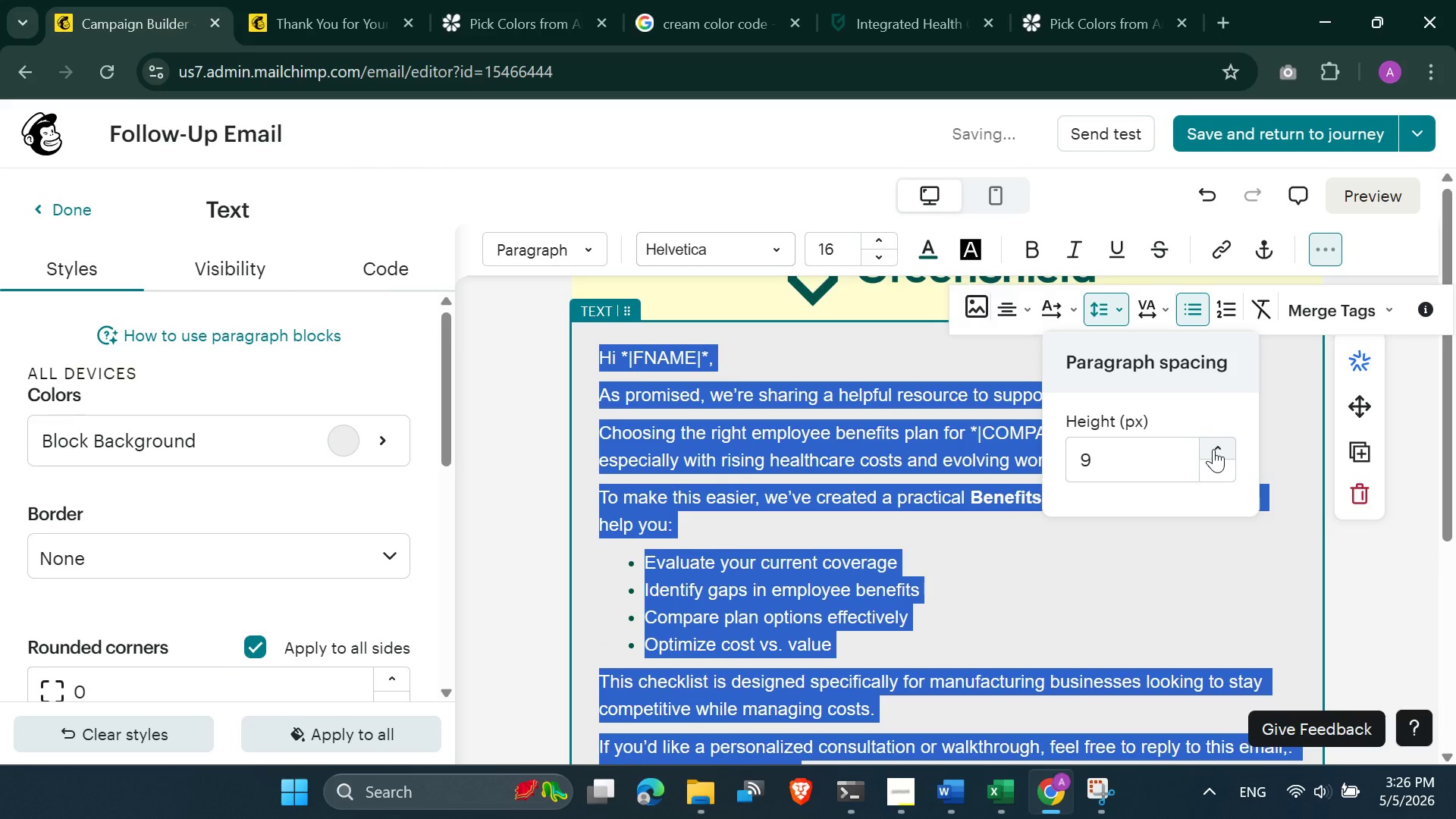 
double_click([1212, 449])
 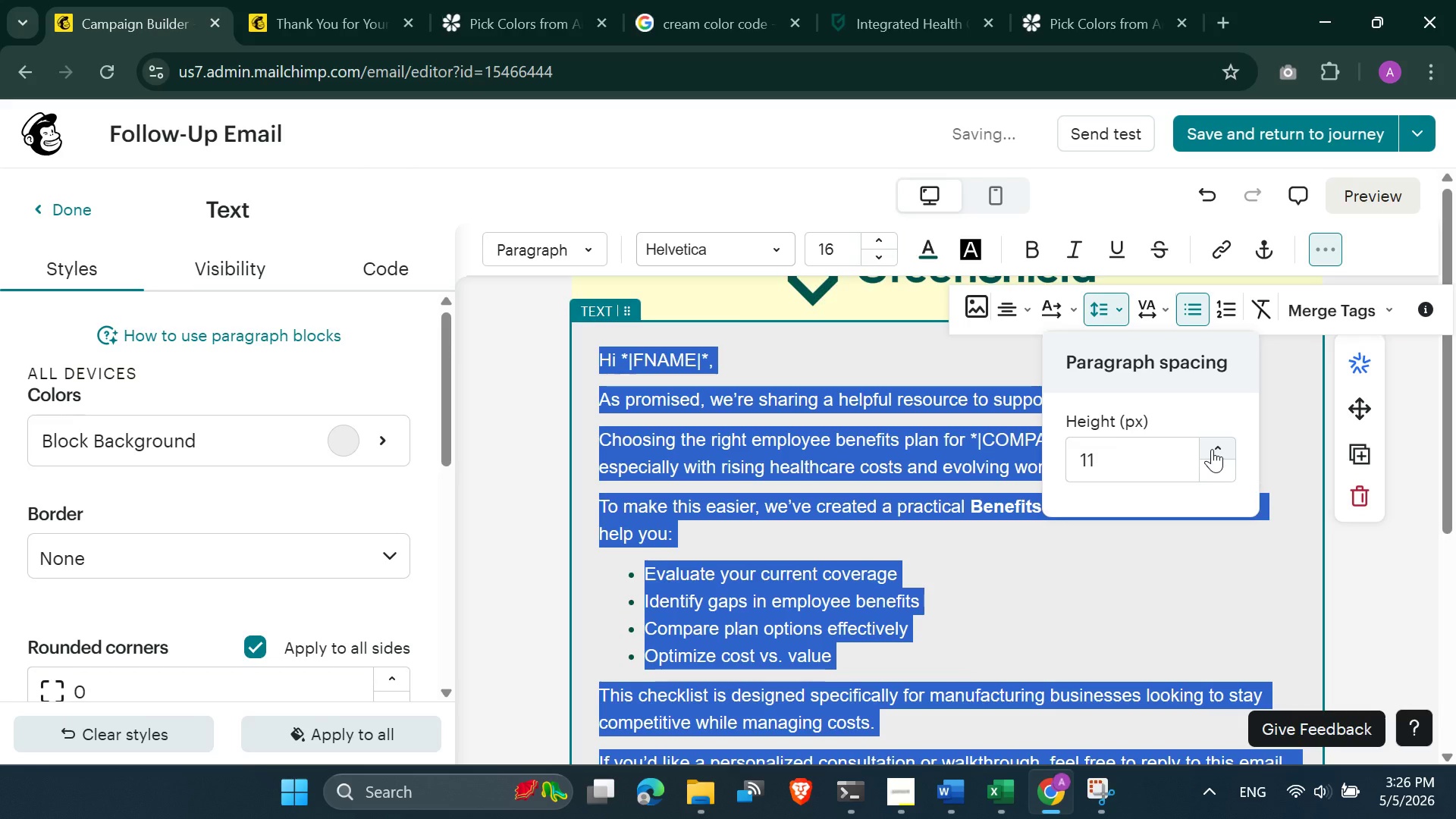 
left_click([1212, 449])
 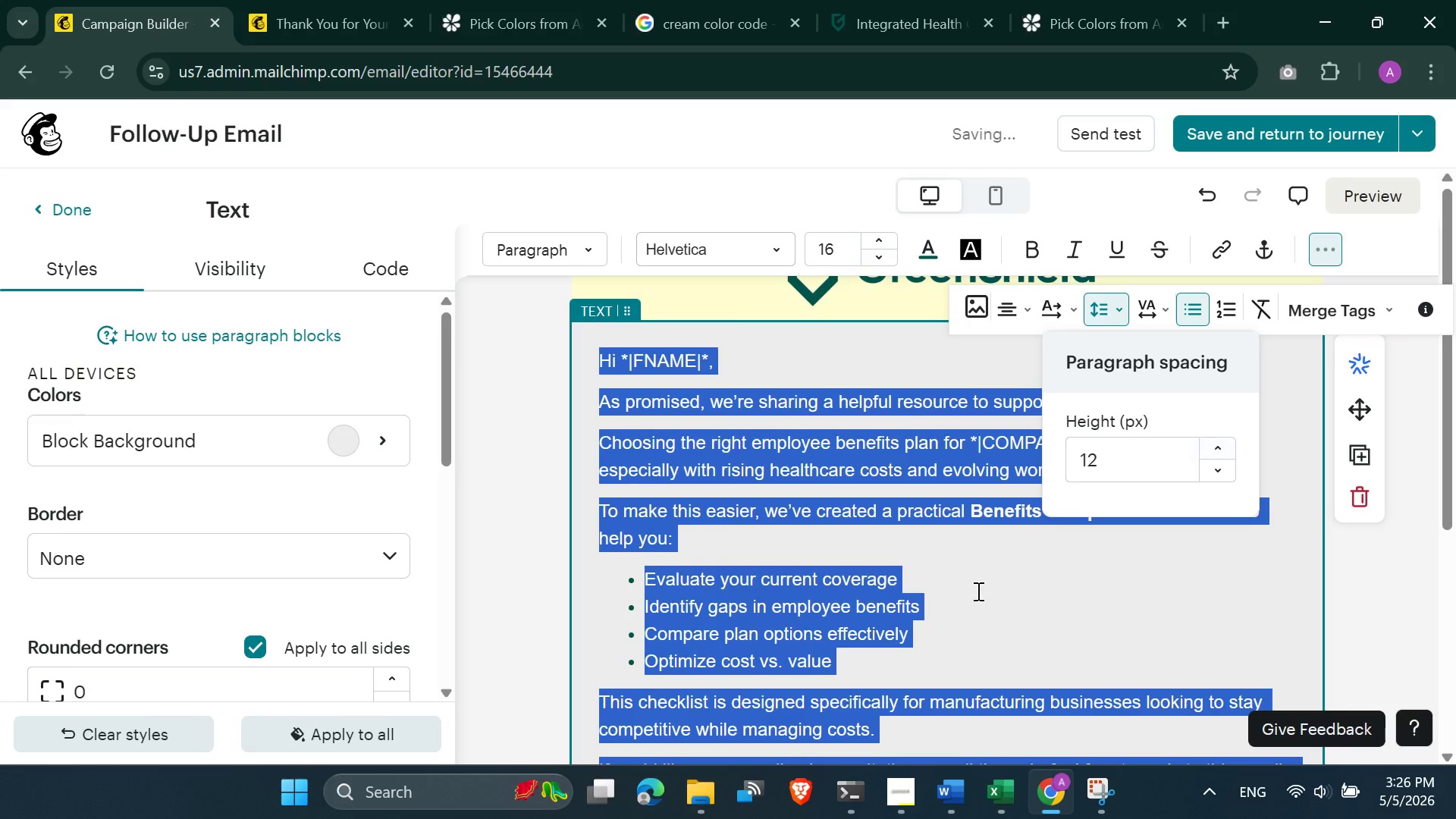 
scroll: coordinate [977, 591], scroll_direction: down, amount: 3.0